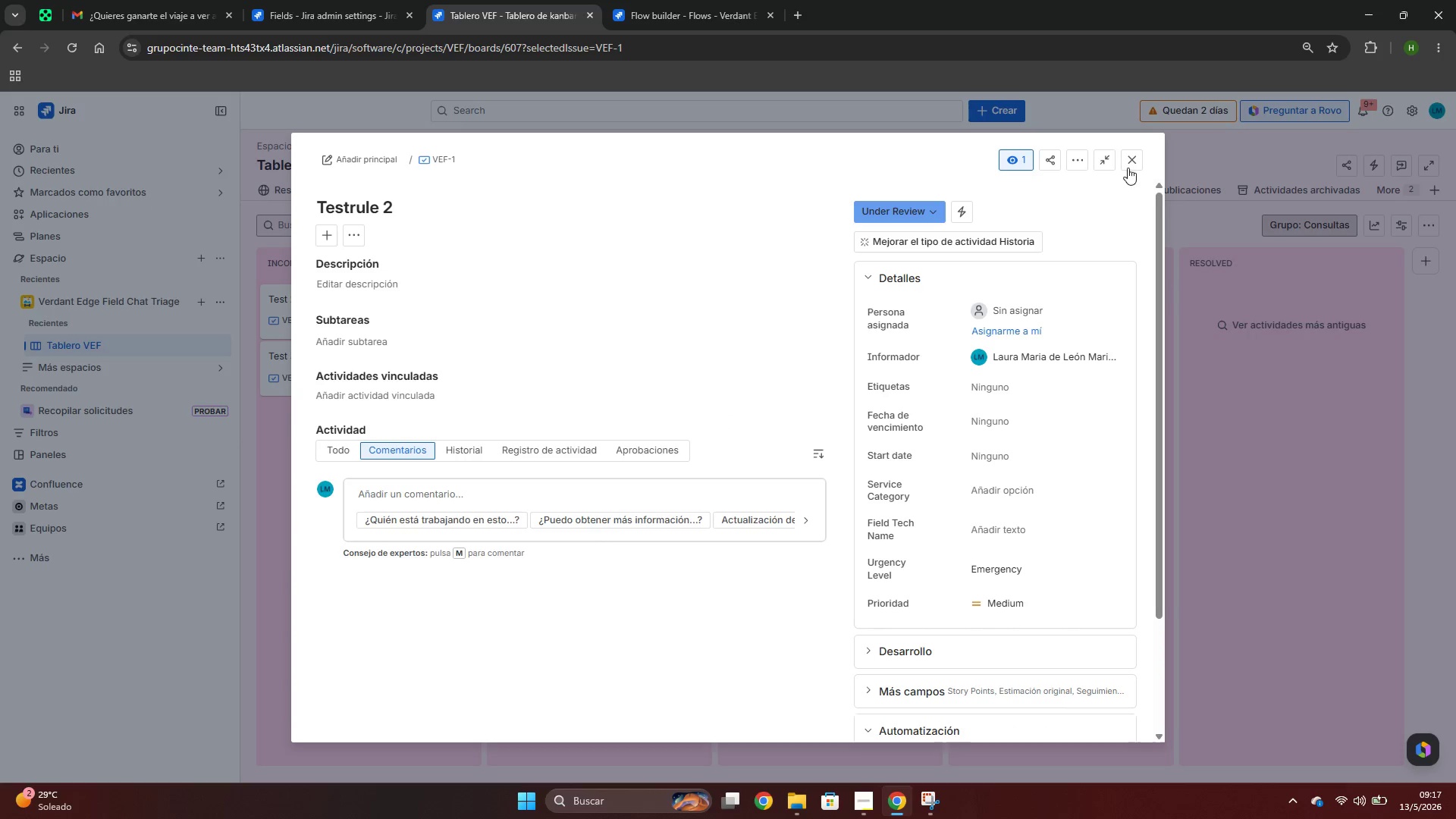 
left_click([1131, 165])
 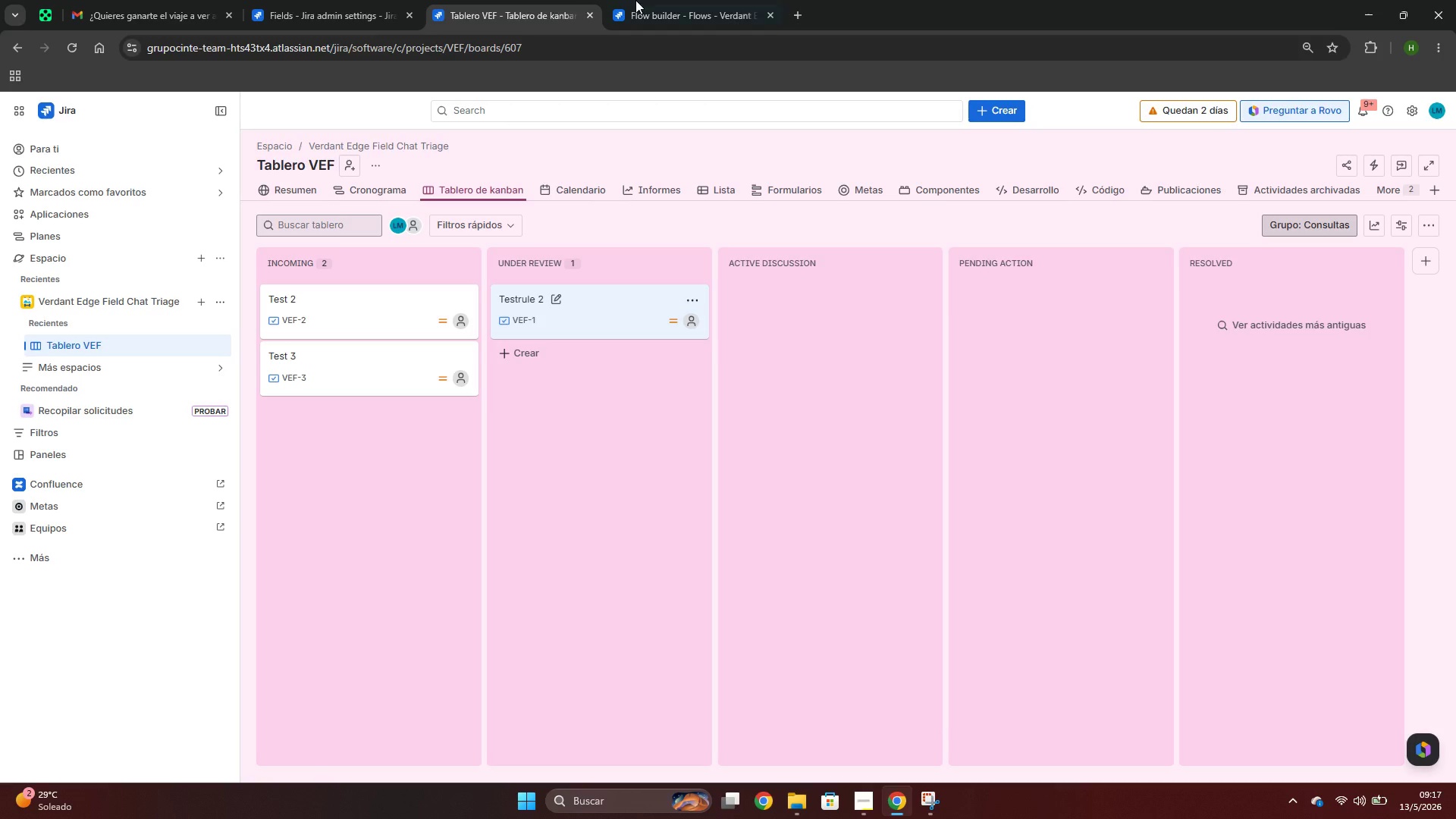 
left_click([664, 0])
 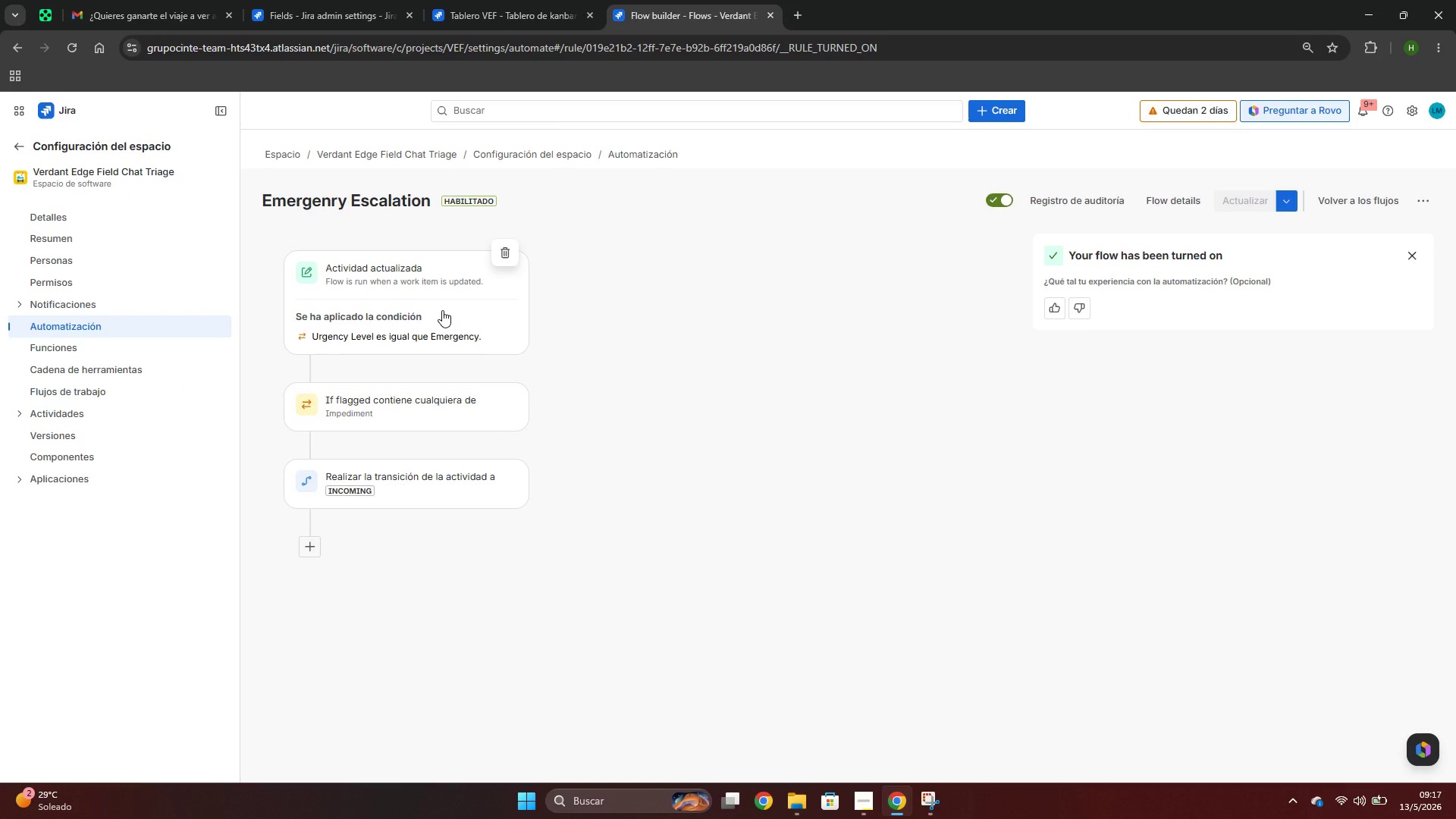 
left_click([431, 270])
 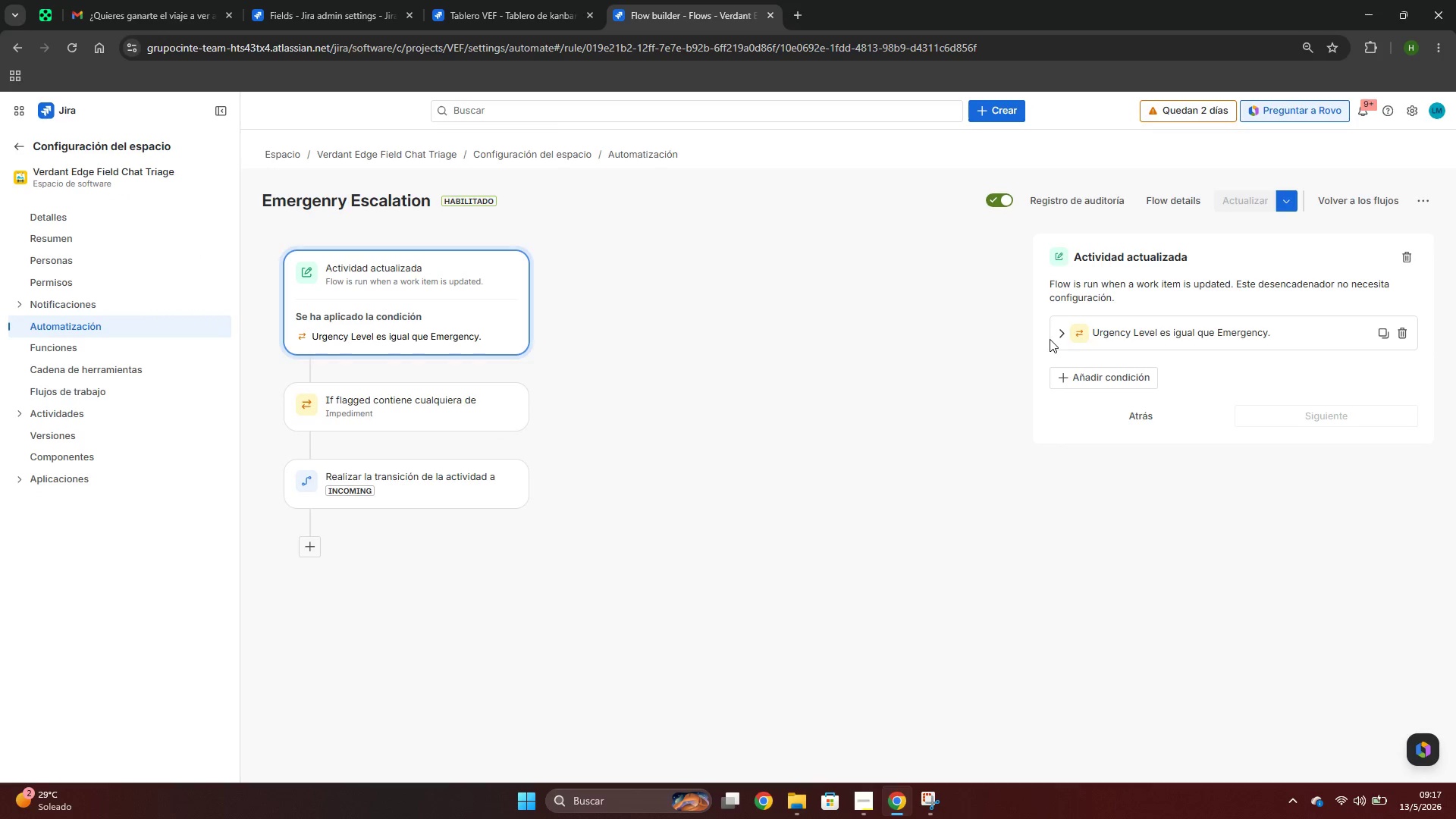 
left_click([1053, 338])
 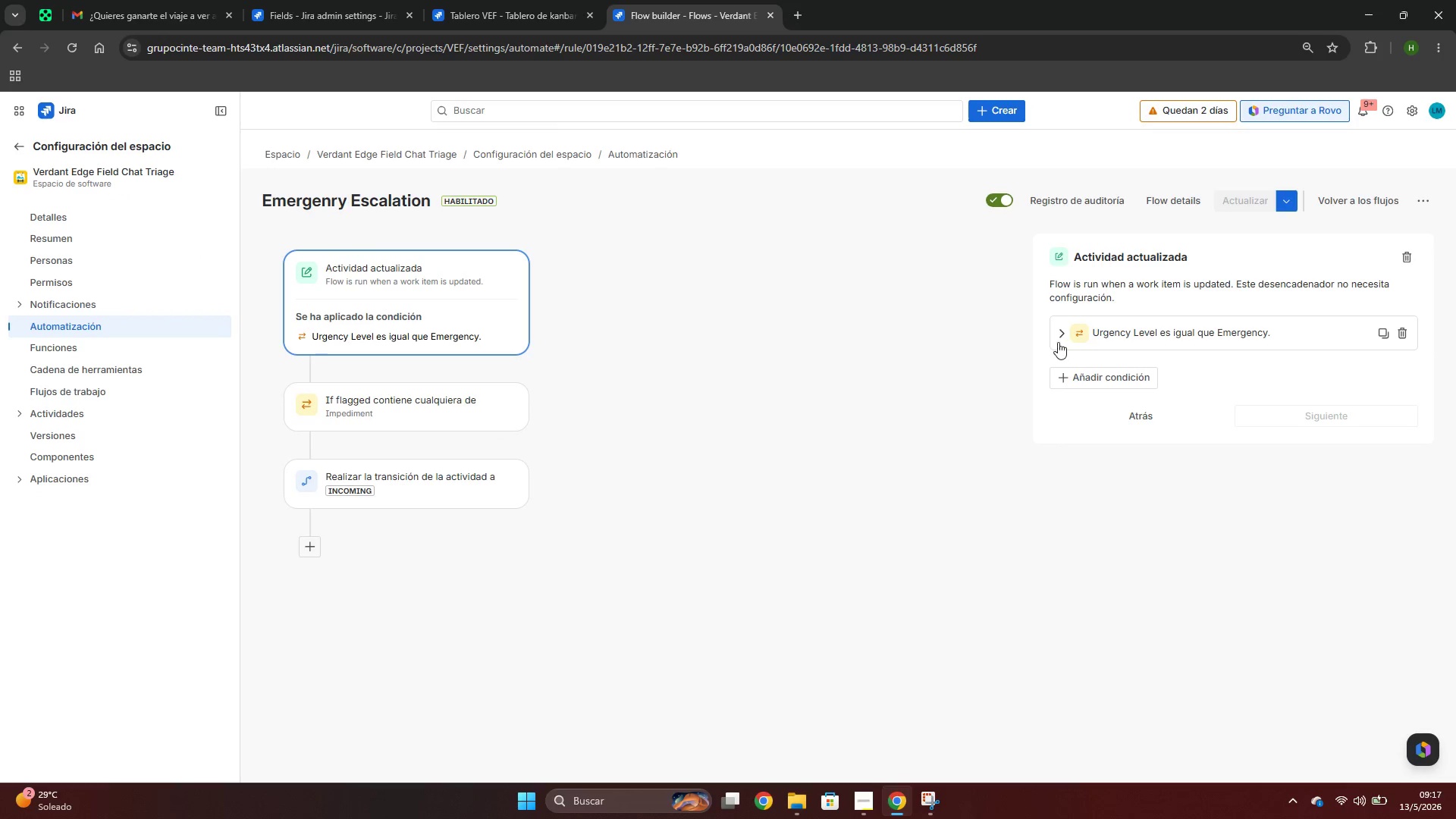 
left_click([1058, 342])
 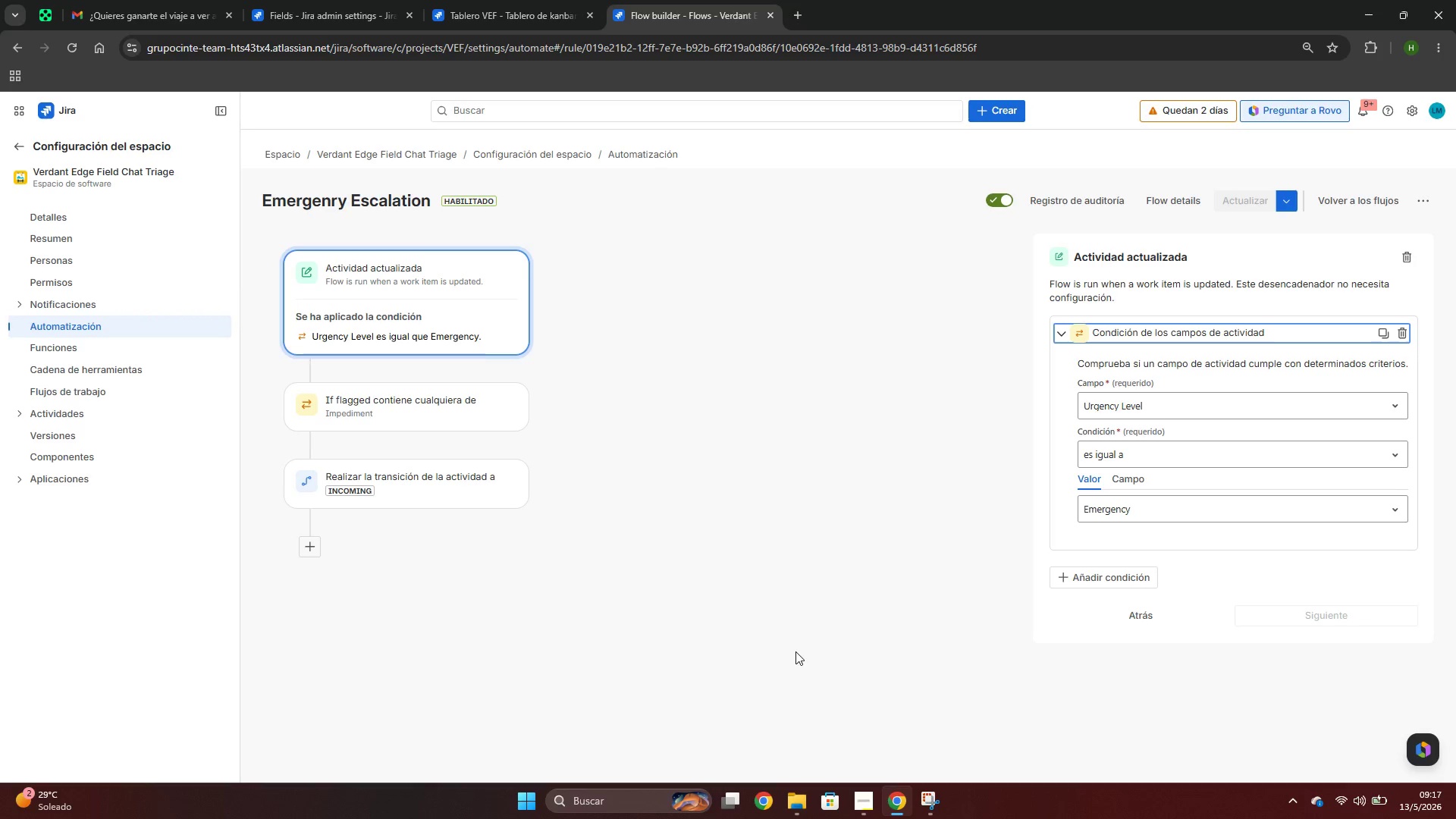 
wait(15.06)
 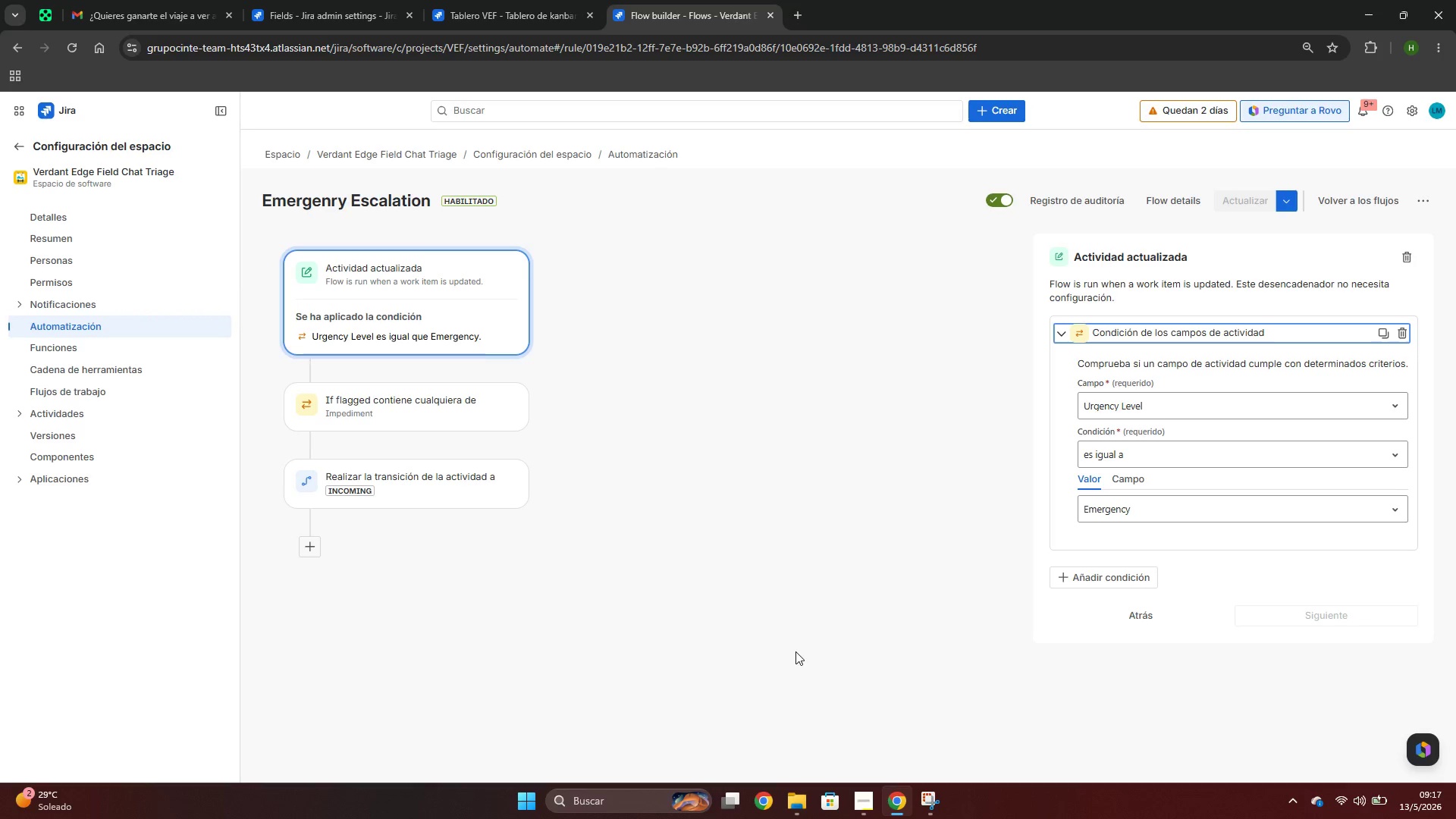 
left_click([365, 414])
 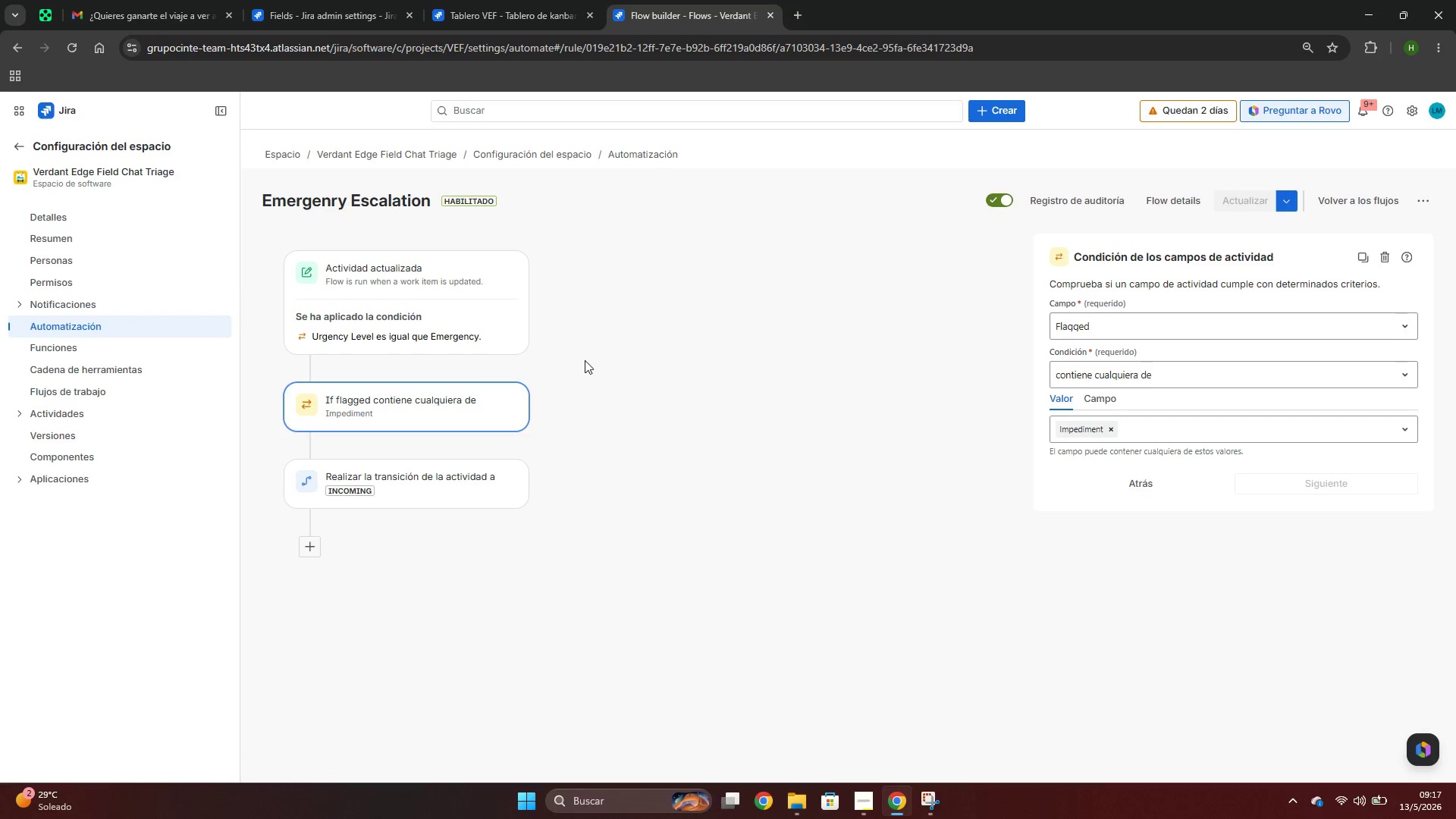 
left_click([1129, 380])
 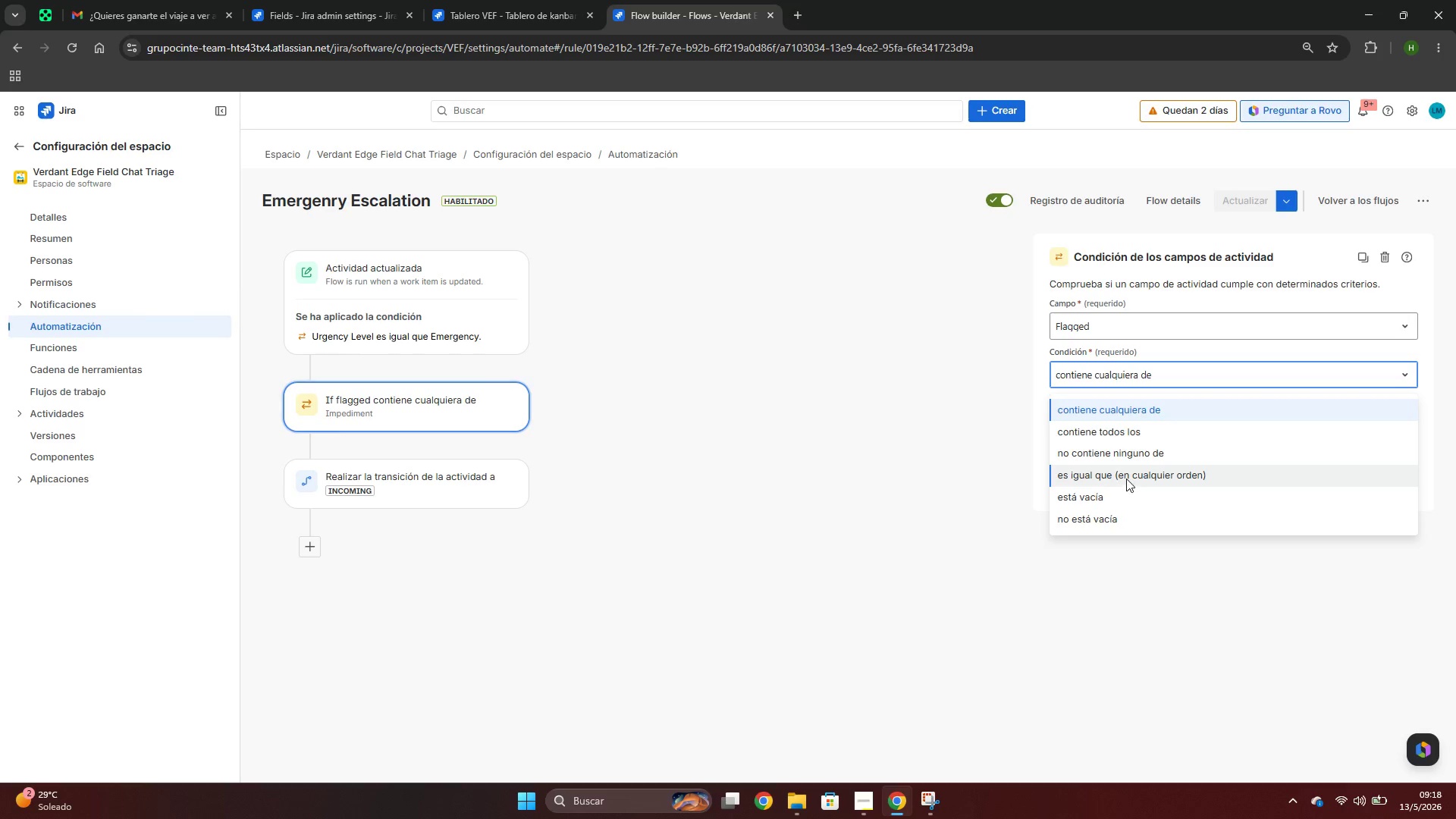 
left_click([1126, 479])
 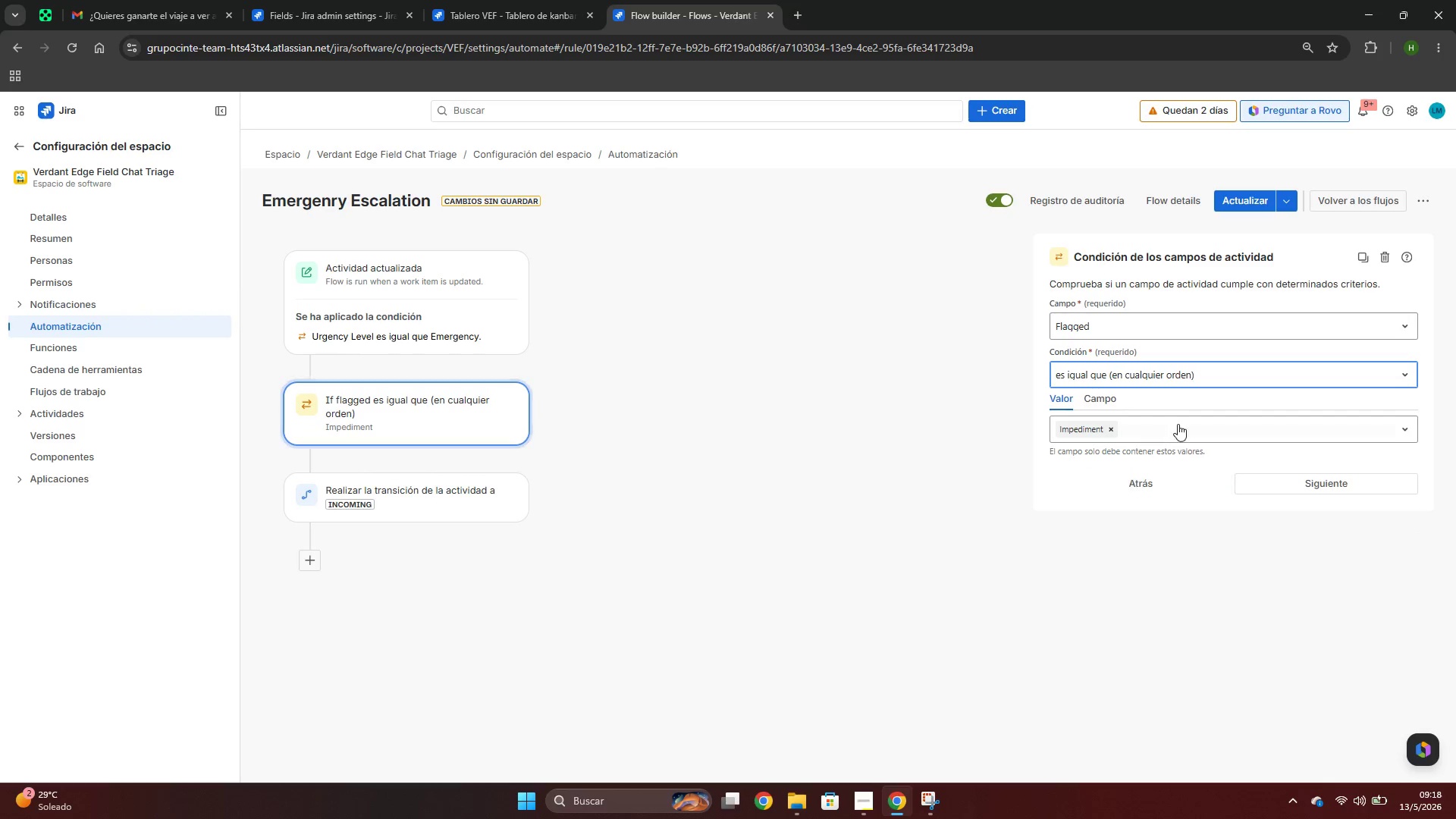 
left_click([1266, 480])
 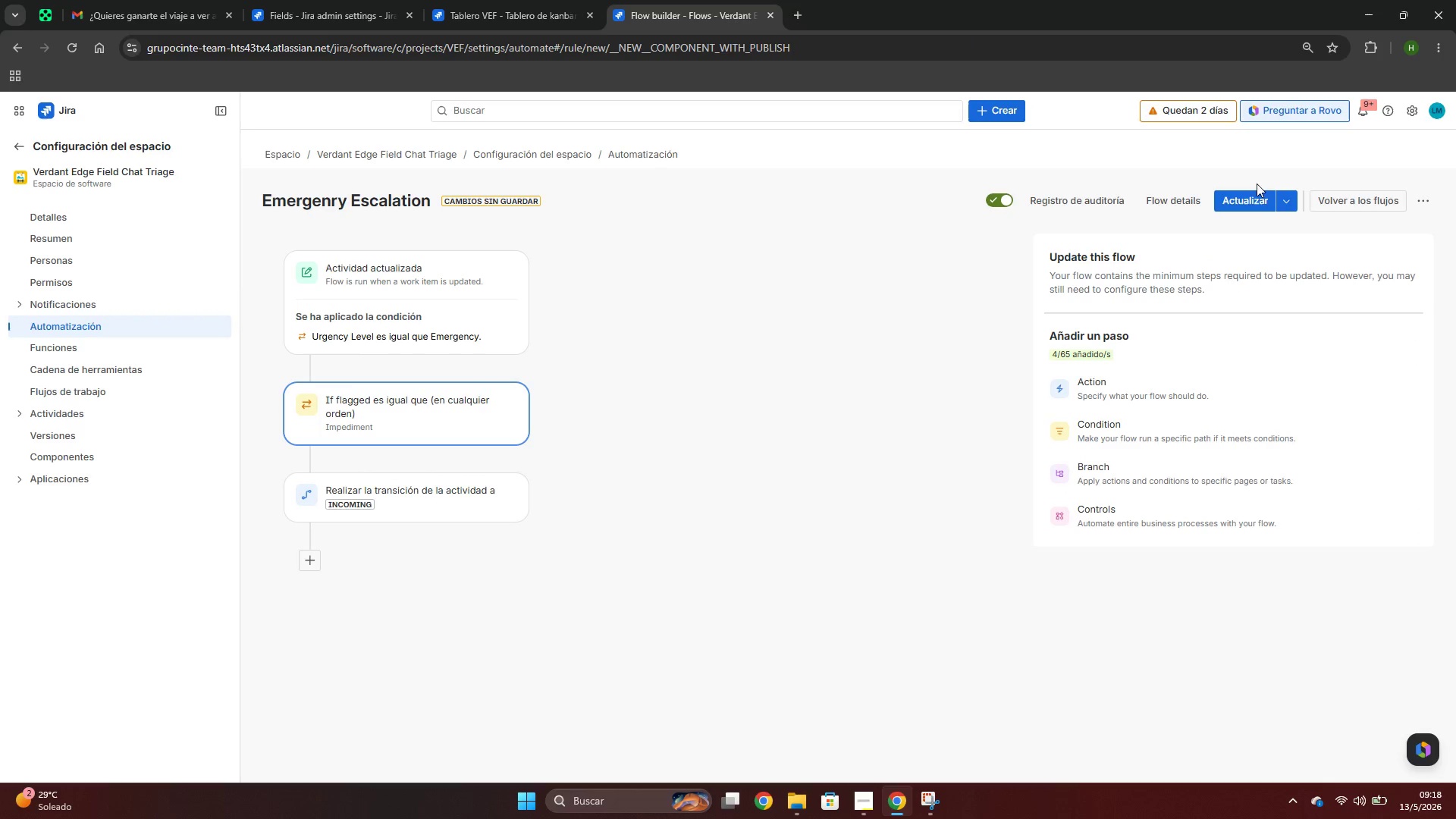 
left_click([1248, 196])
 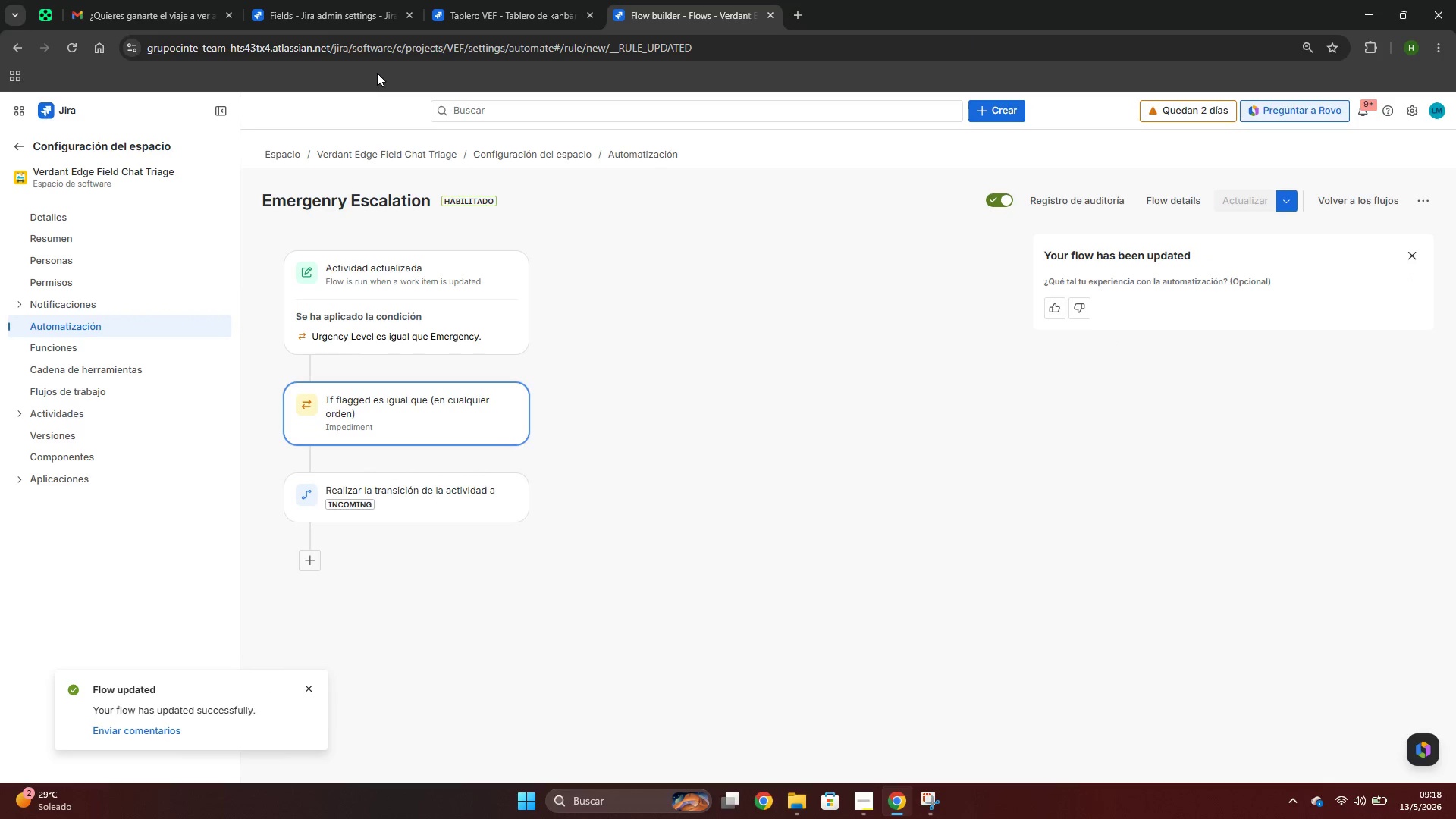 
left_click([482, 0])
 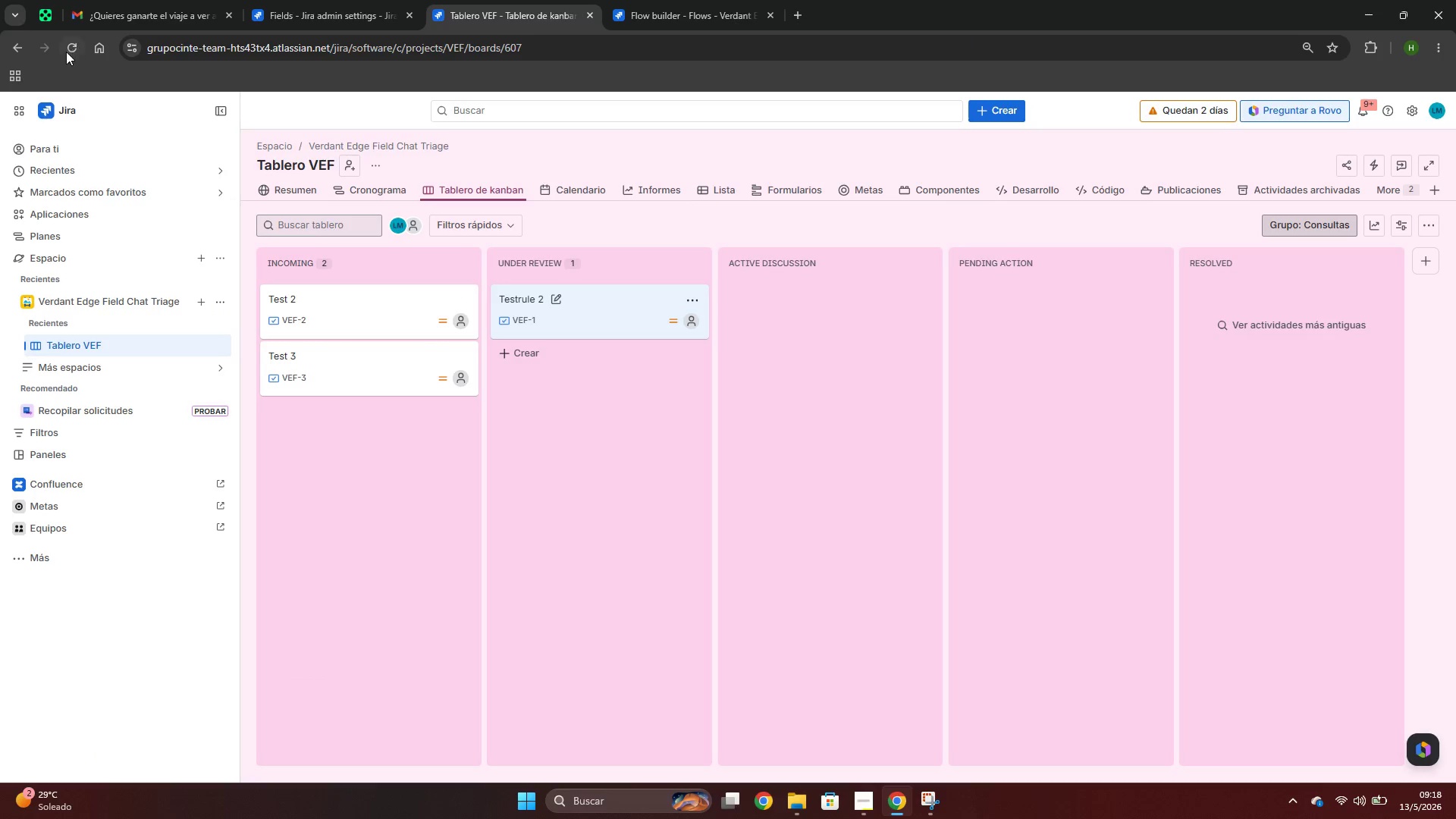 
left_click([71, 50])
 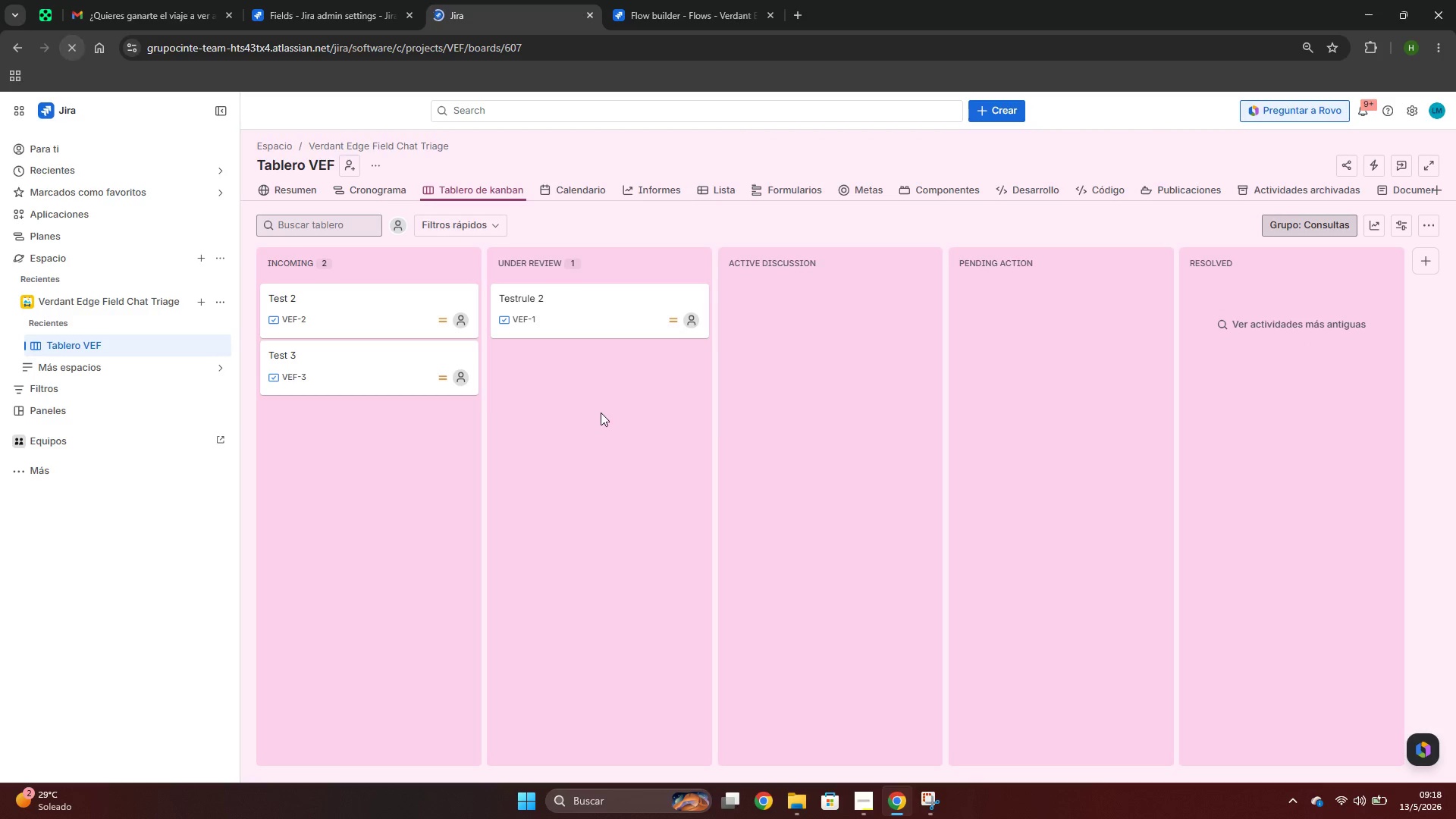 
left_click([585, 306])
 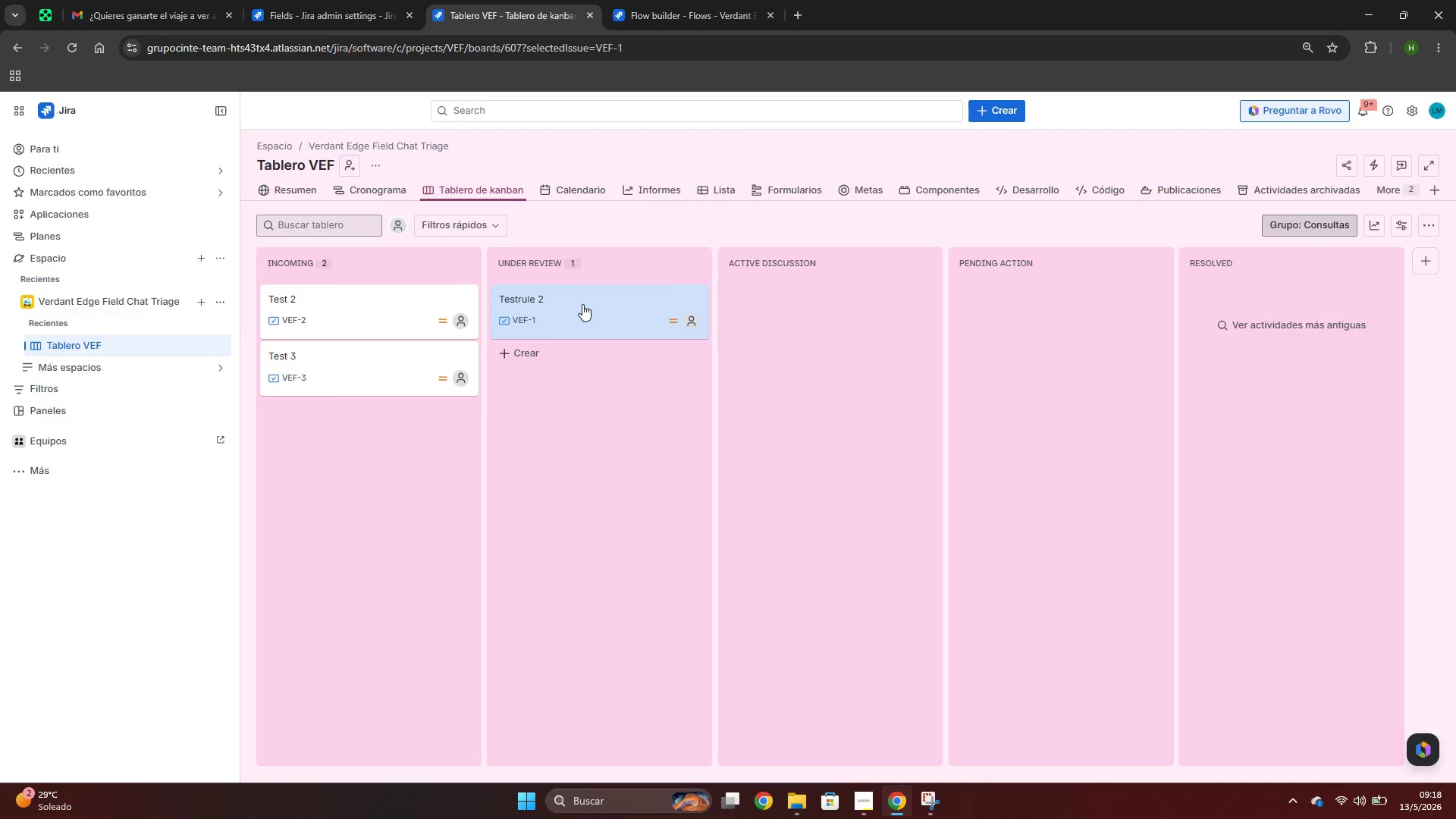 
left_click([582, 304])
 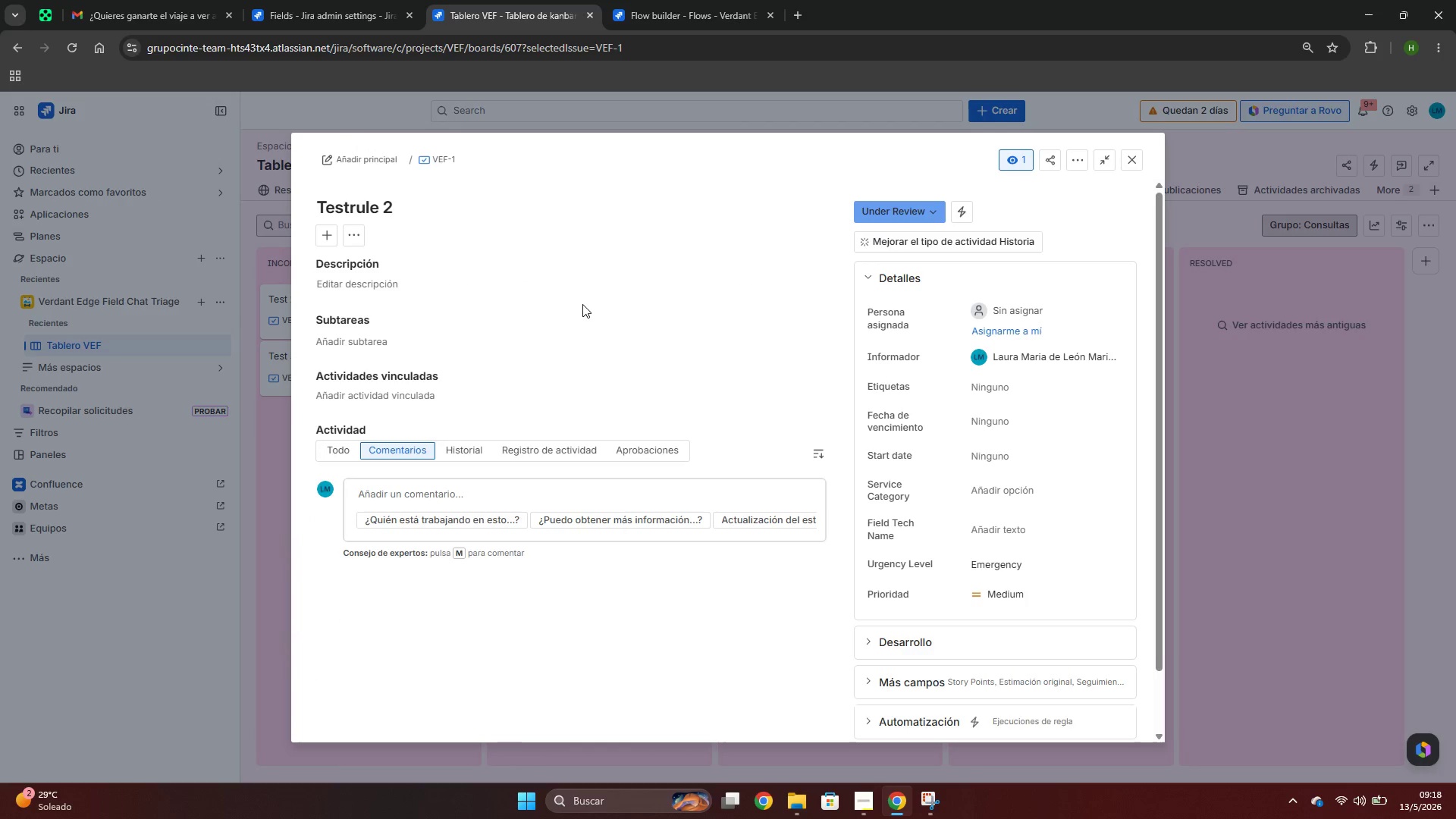 
scroll: coordinate [588, 508], scroll_direction: down, amount: 2.0
 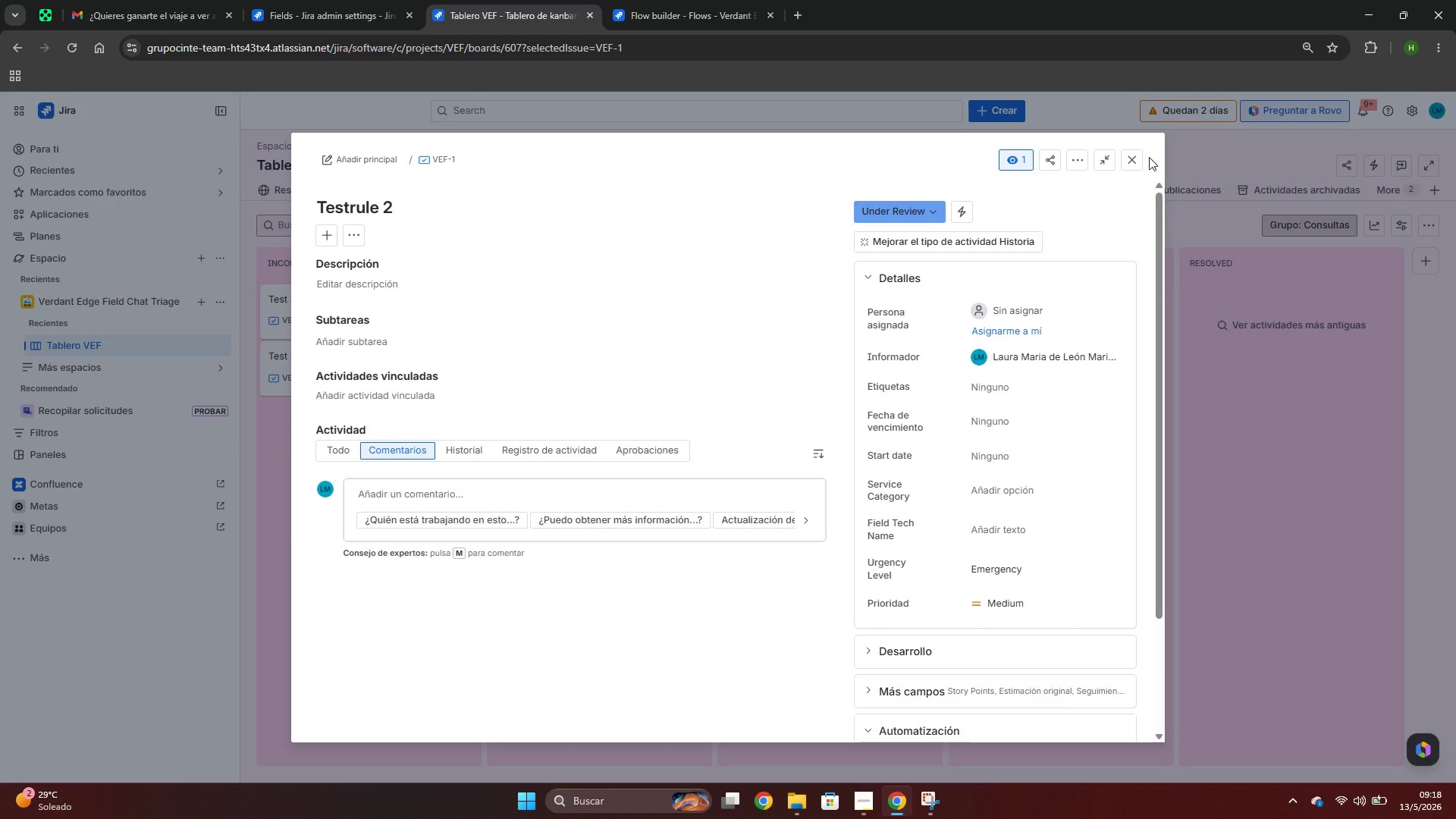 
left_click([1135, 153])
 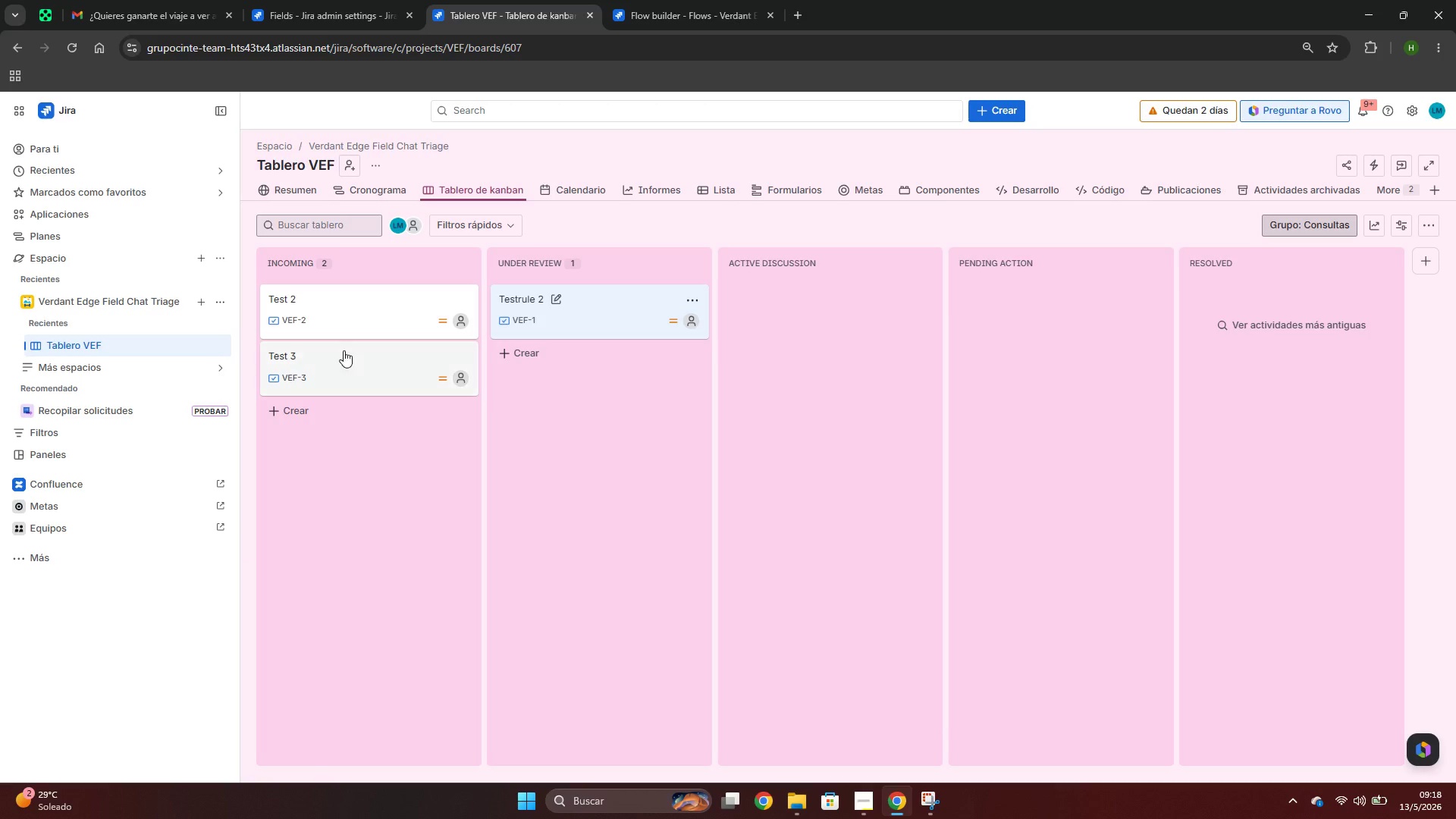 
left_click_drag(start_coordinate=[336, 324], to_coordinate=[564, 334])
 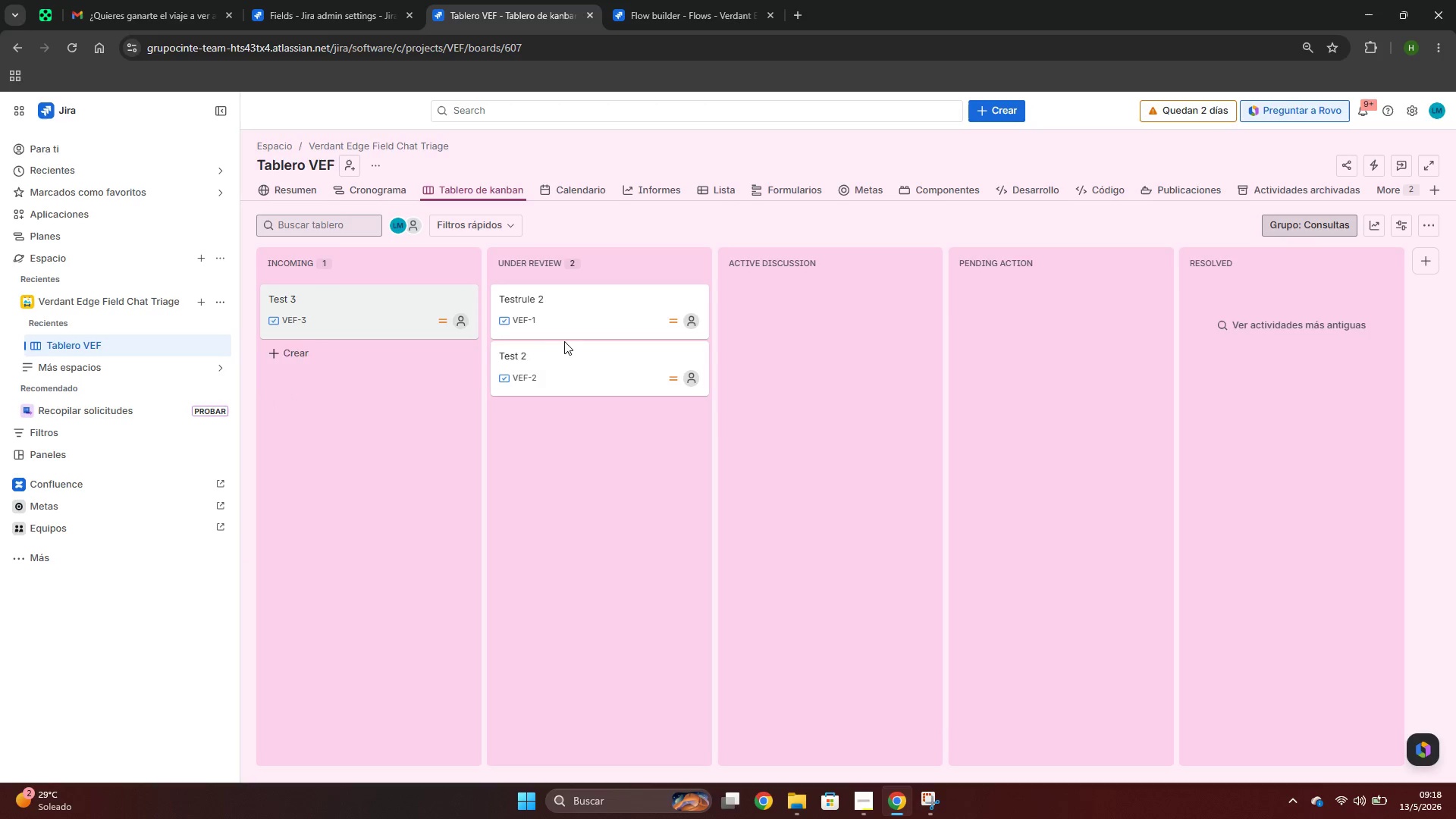 
left_click([566, 355])
 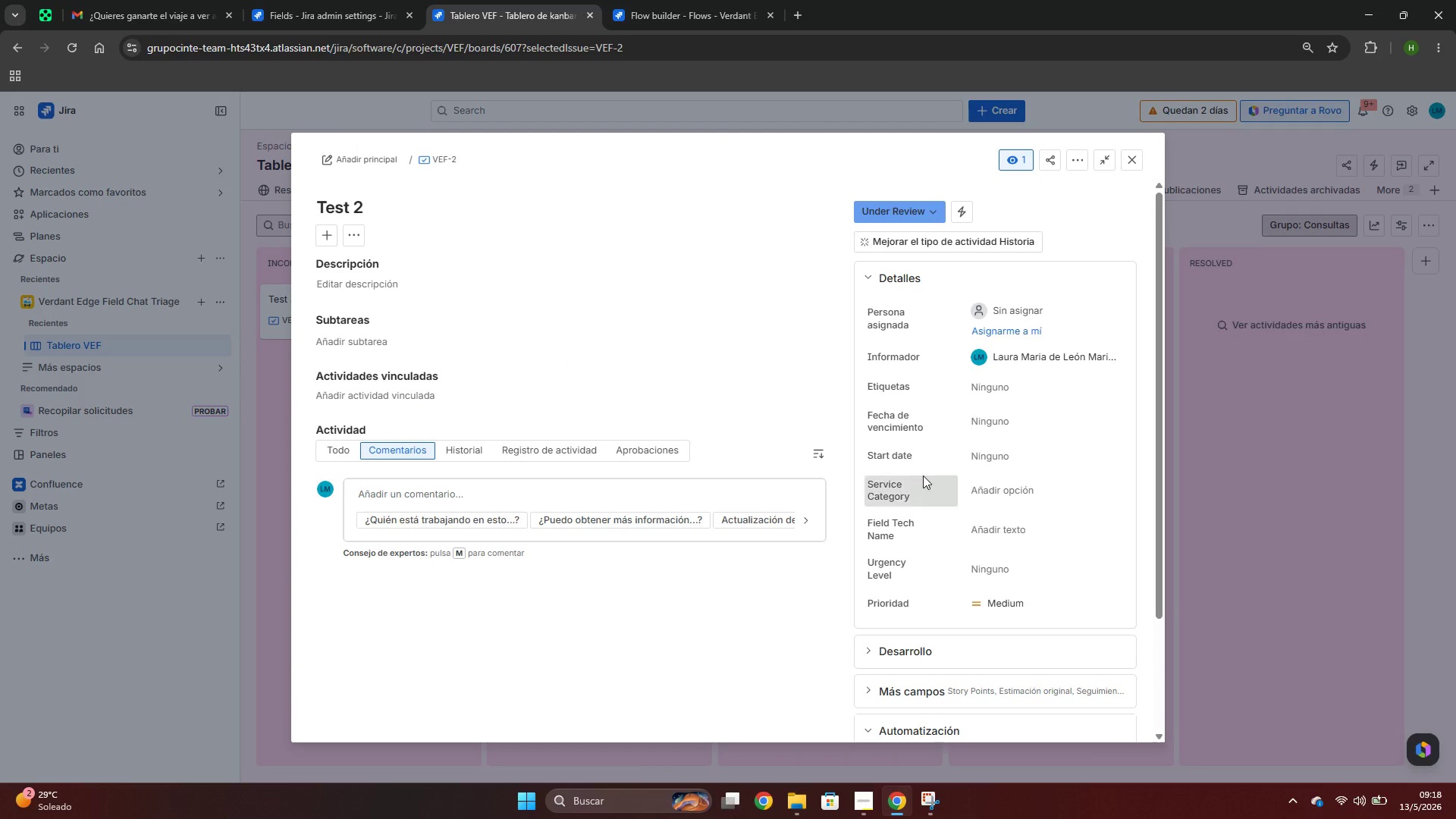 
left_click([1003, 567])
 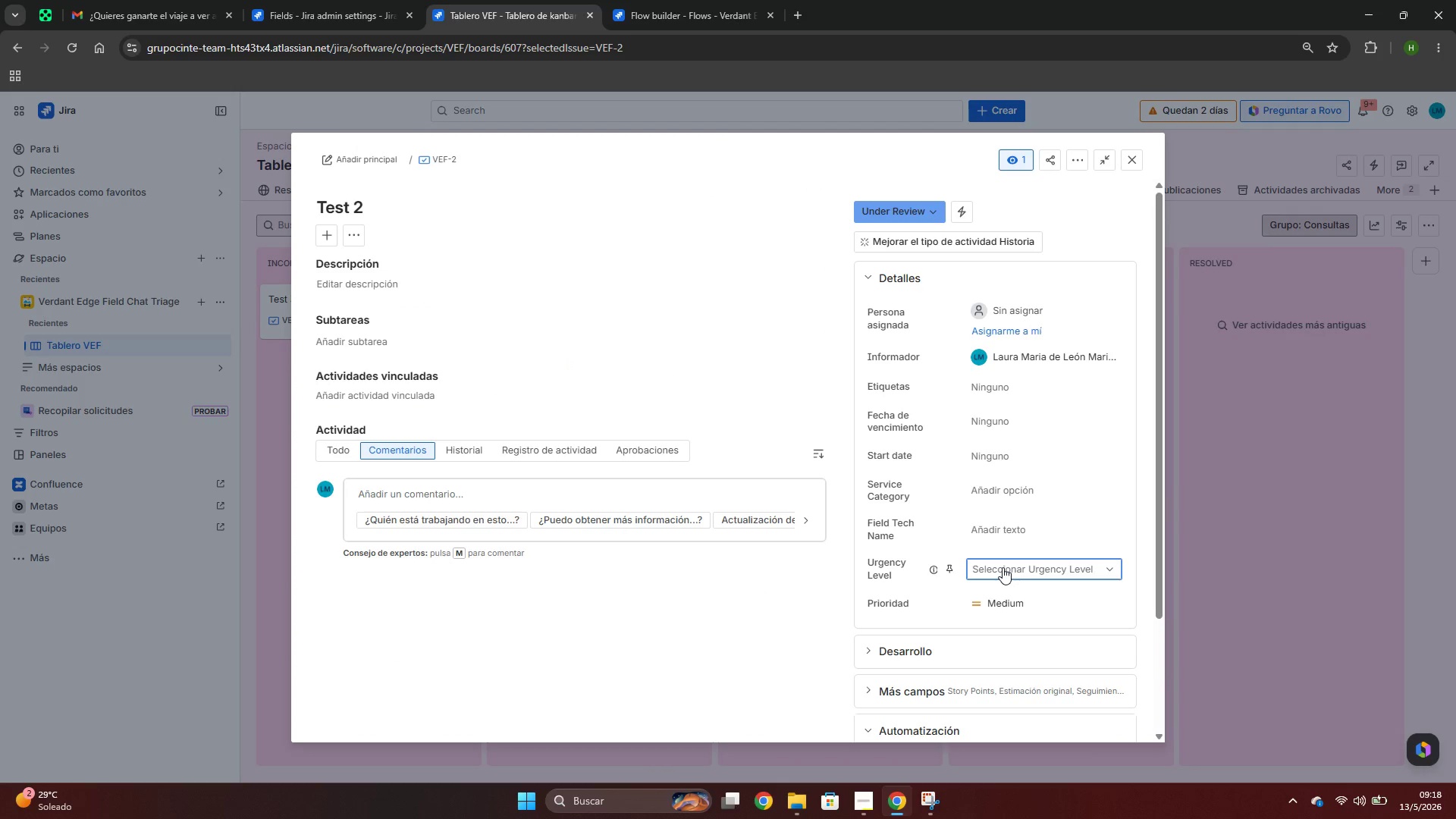 
left_click([1003, 567])
 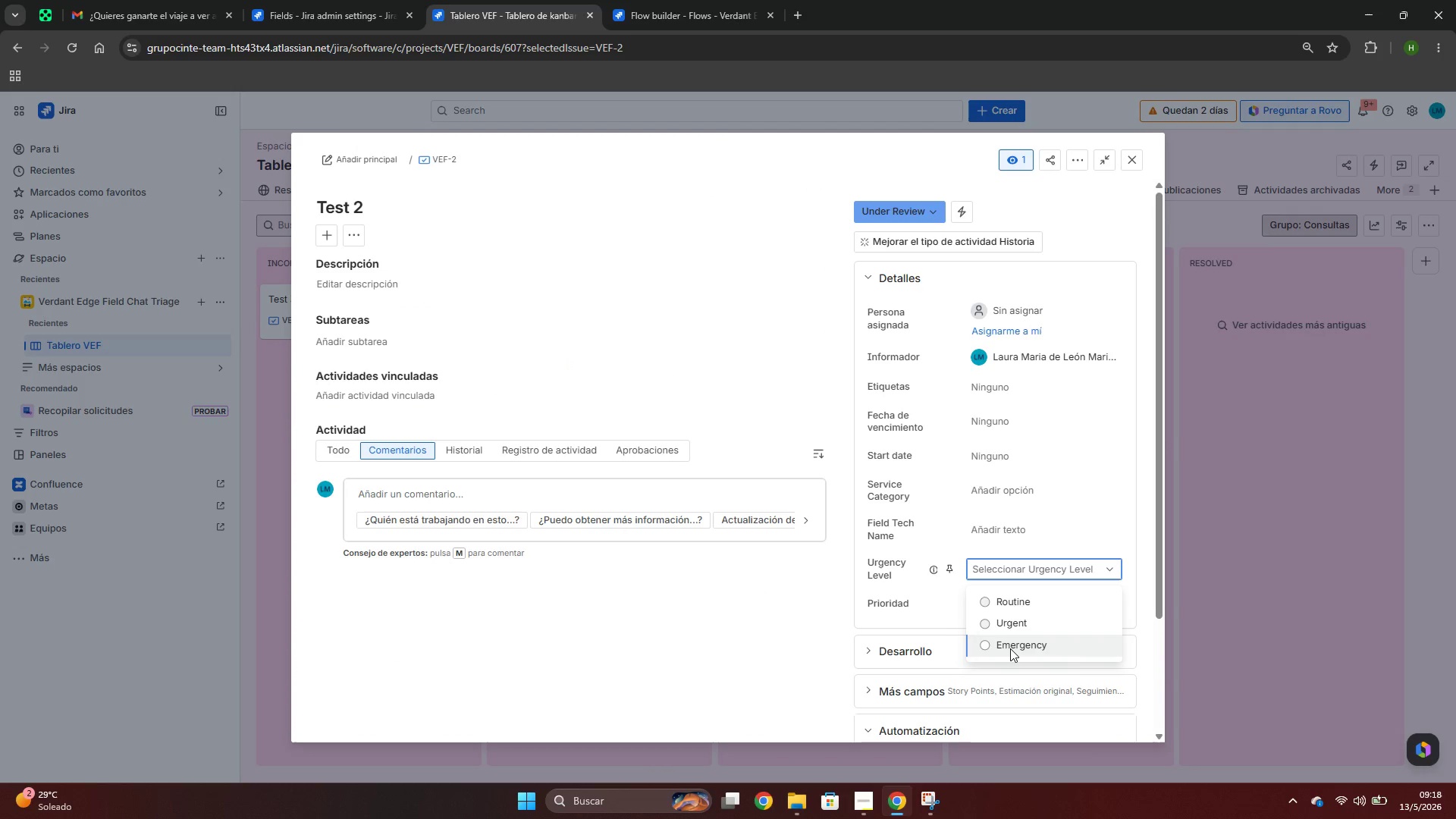 
left_click([1010, 649])
 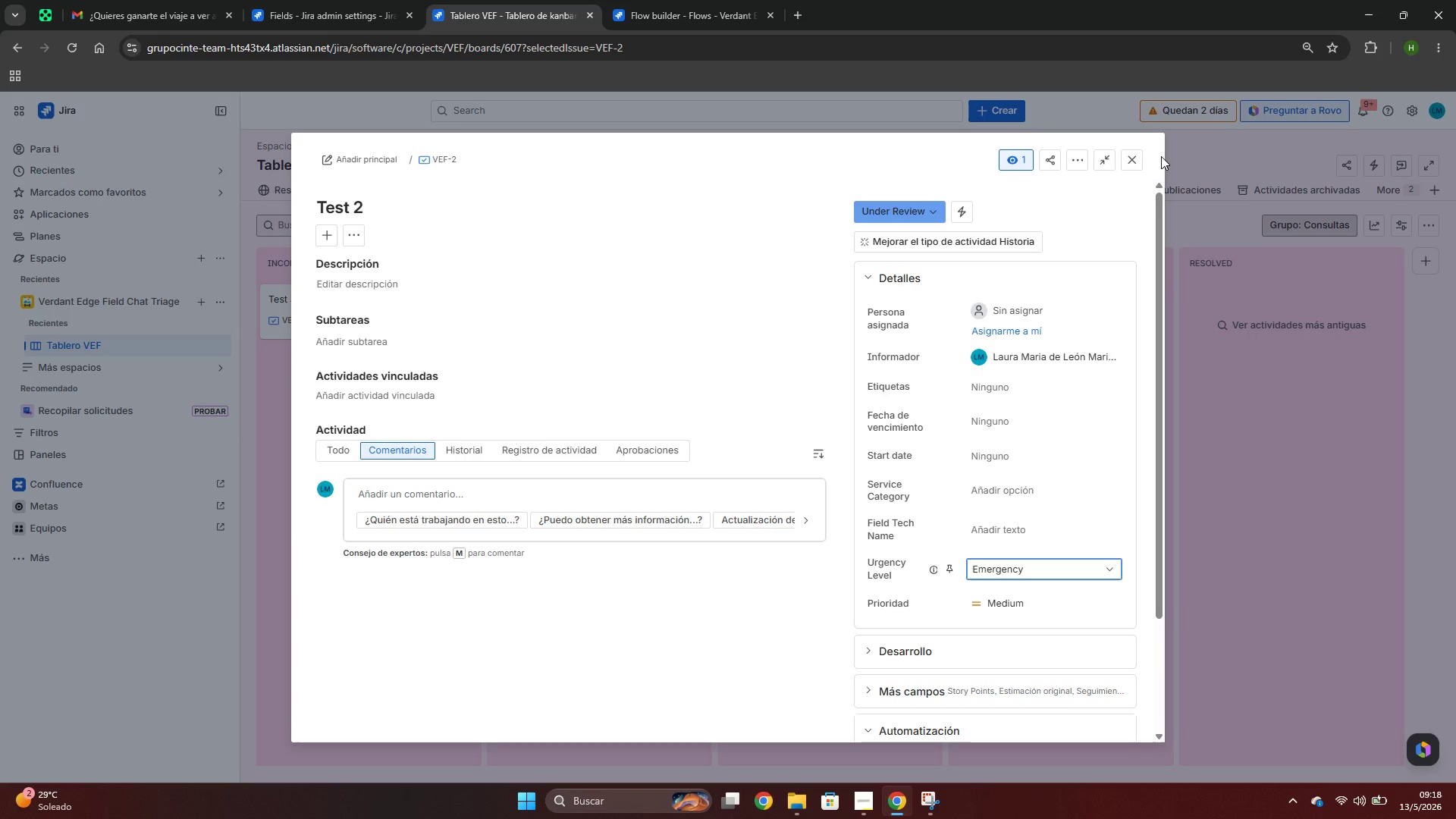 
left_click([1136, 158])
 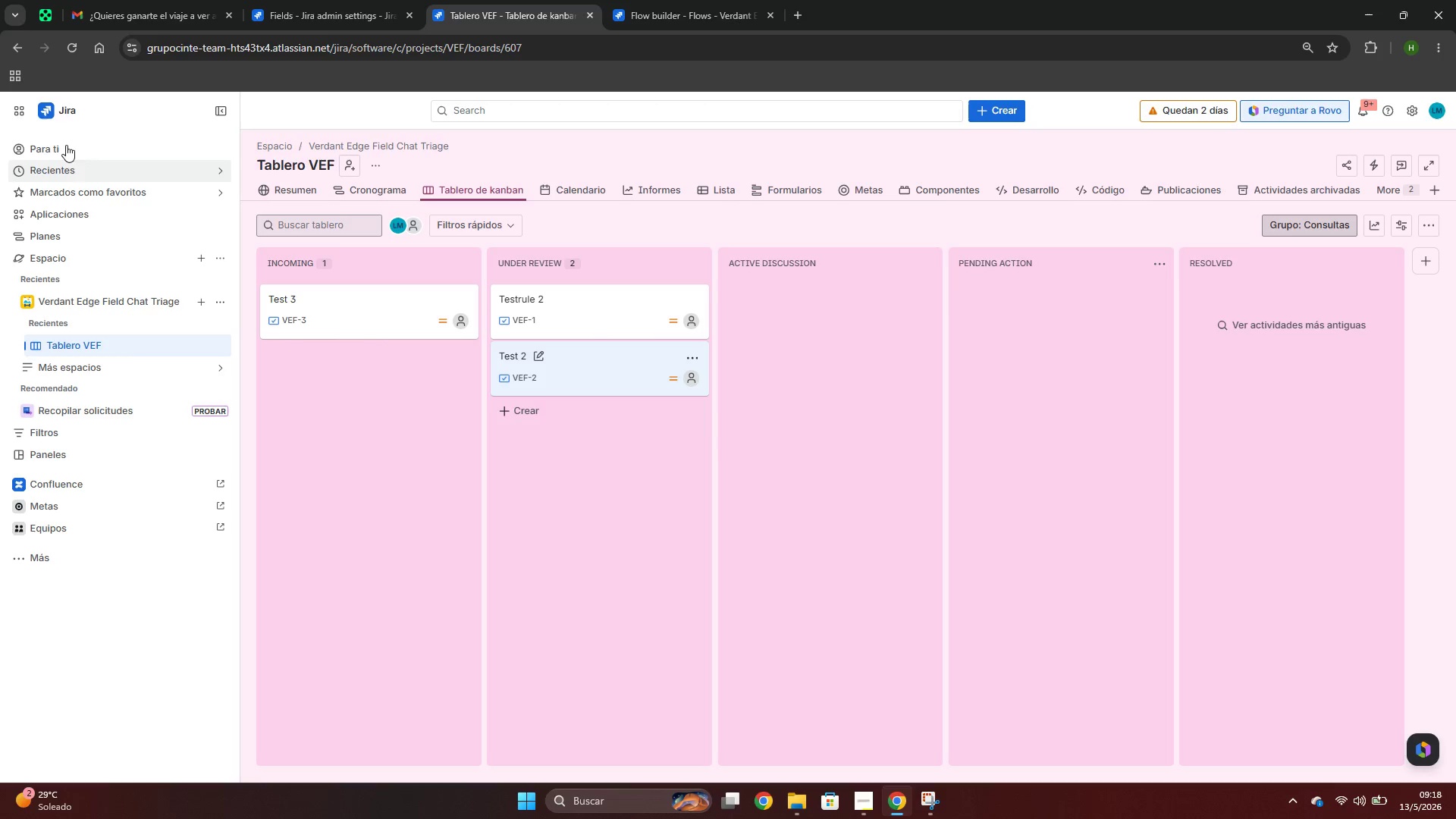 
left_click([69, 47])
 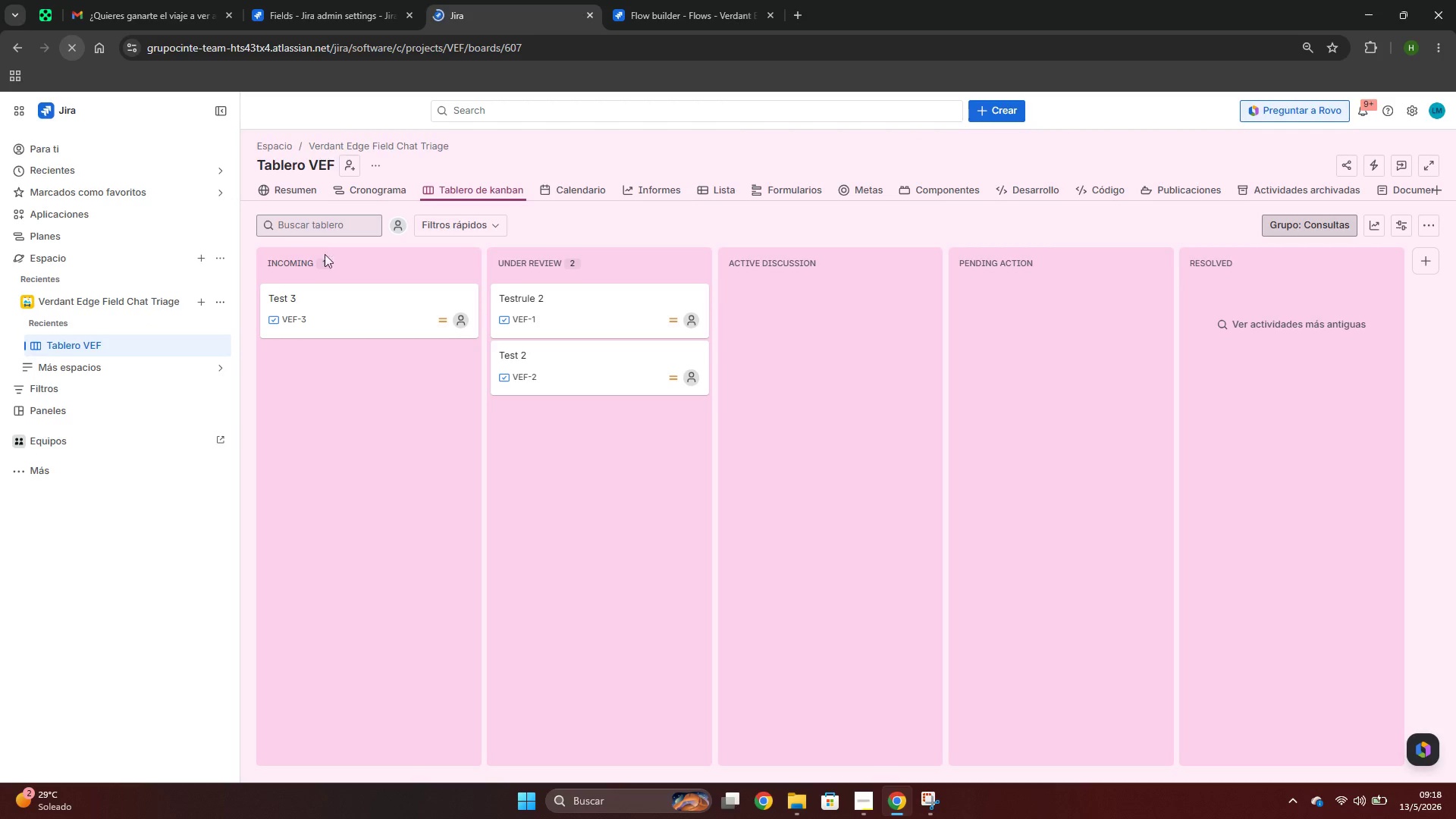 
left_click([567, 296])
 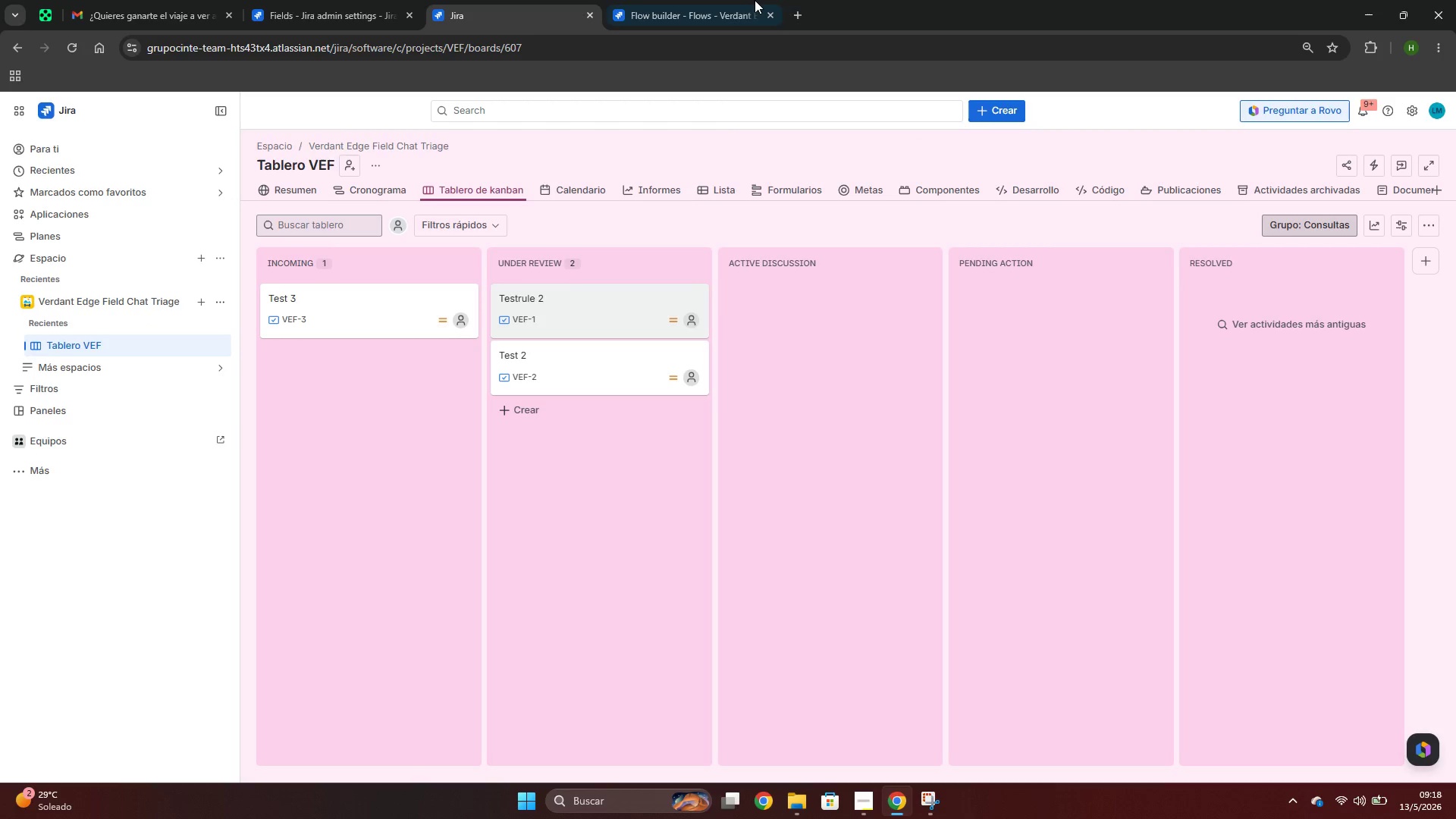 
left_click([755, 0])
 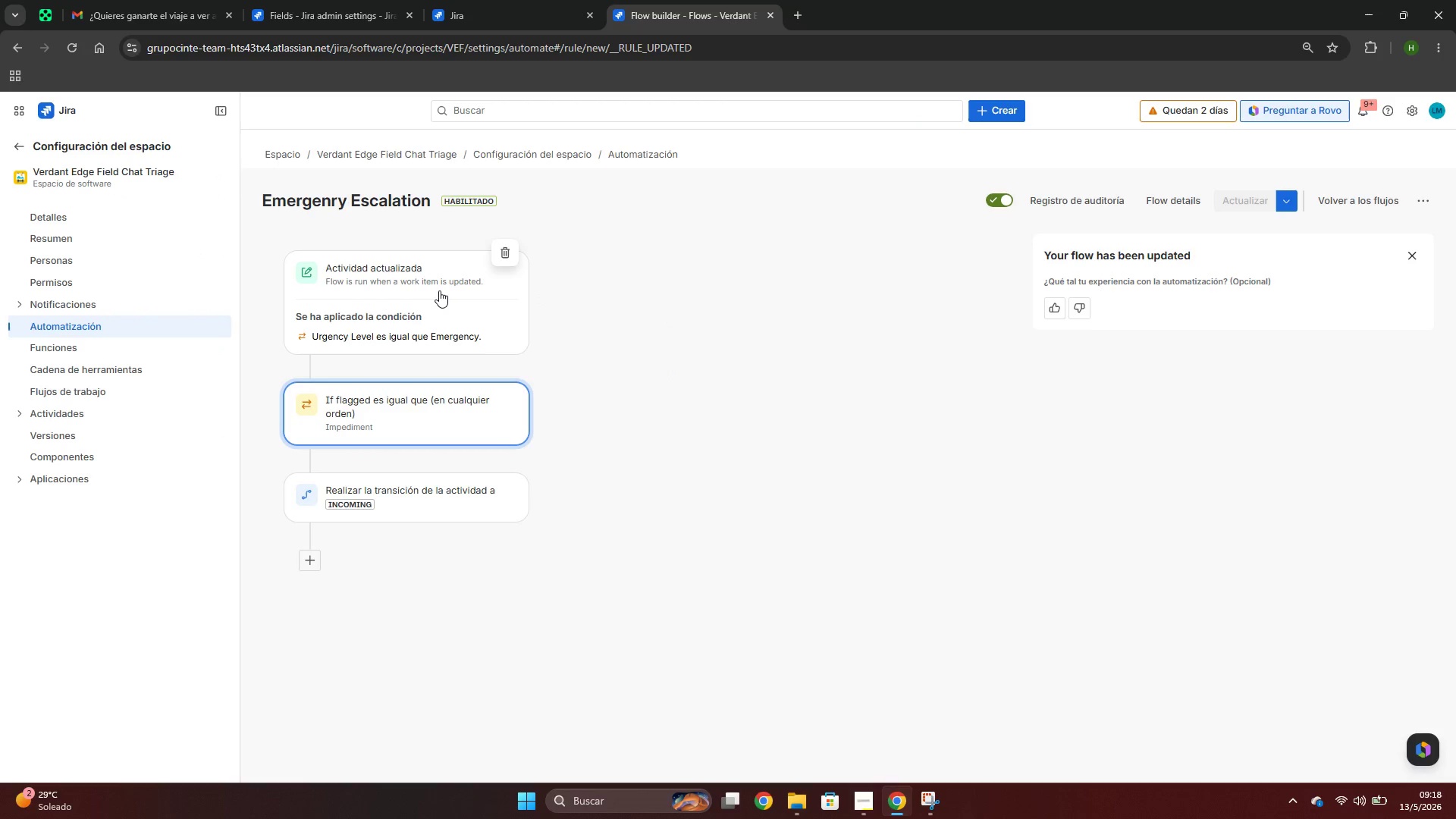 
left_click([441, 290])
 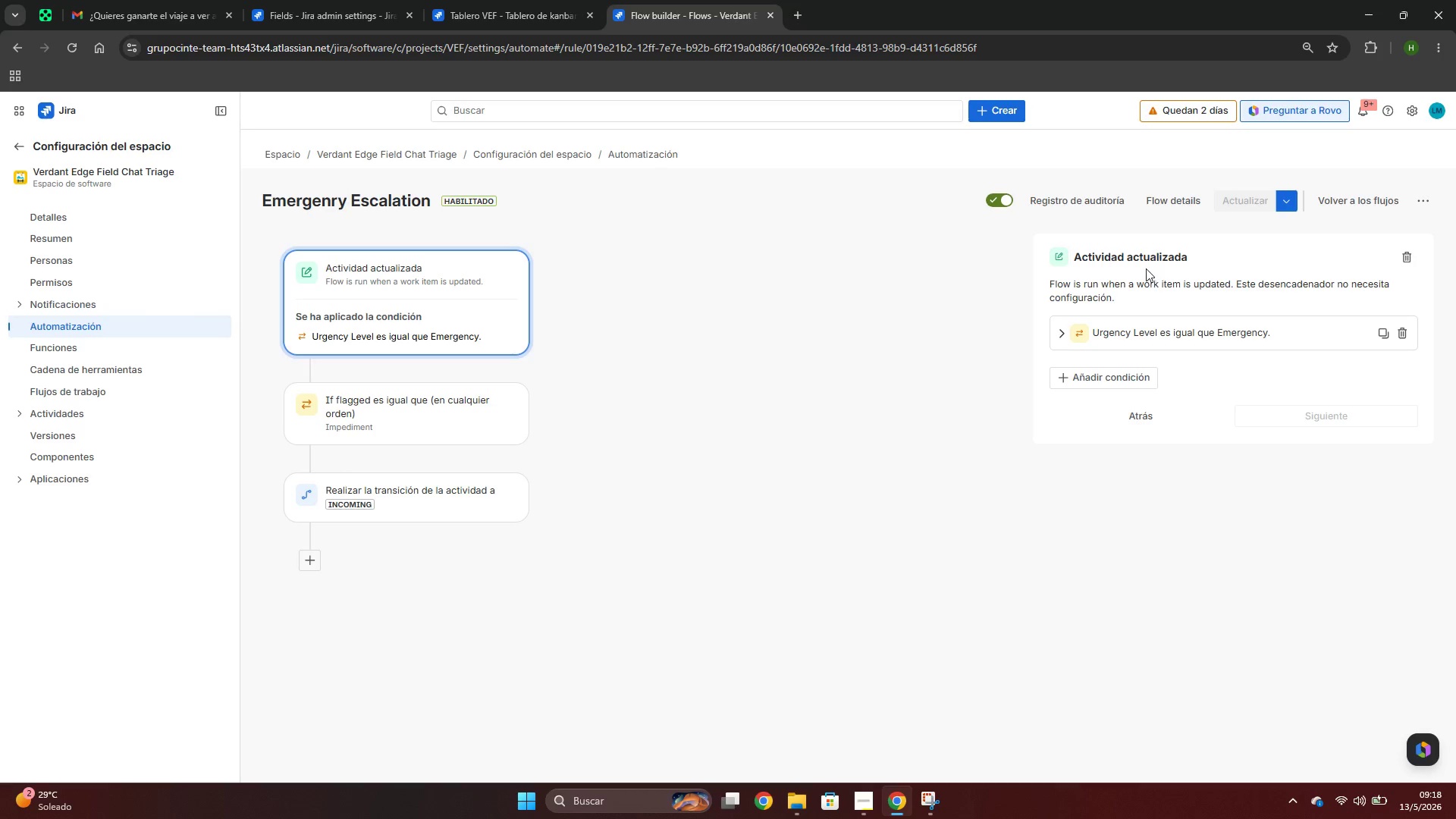 
double_click([1095, 271])
 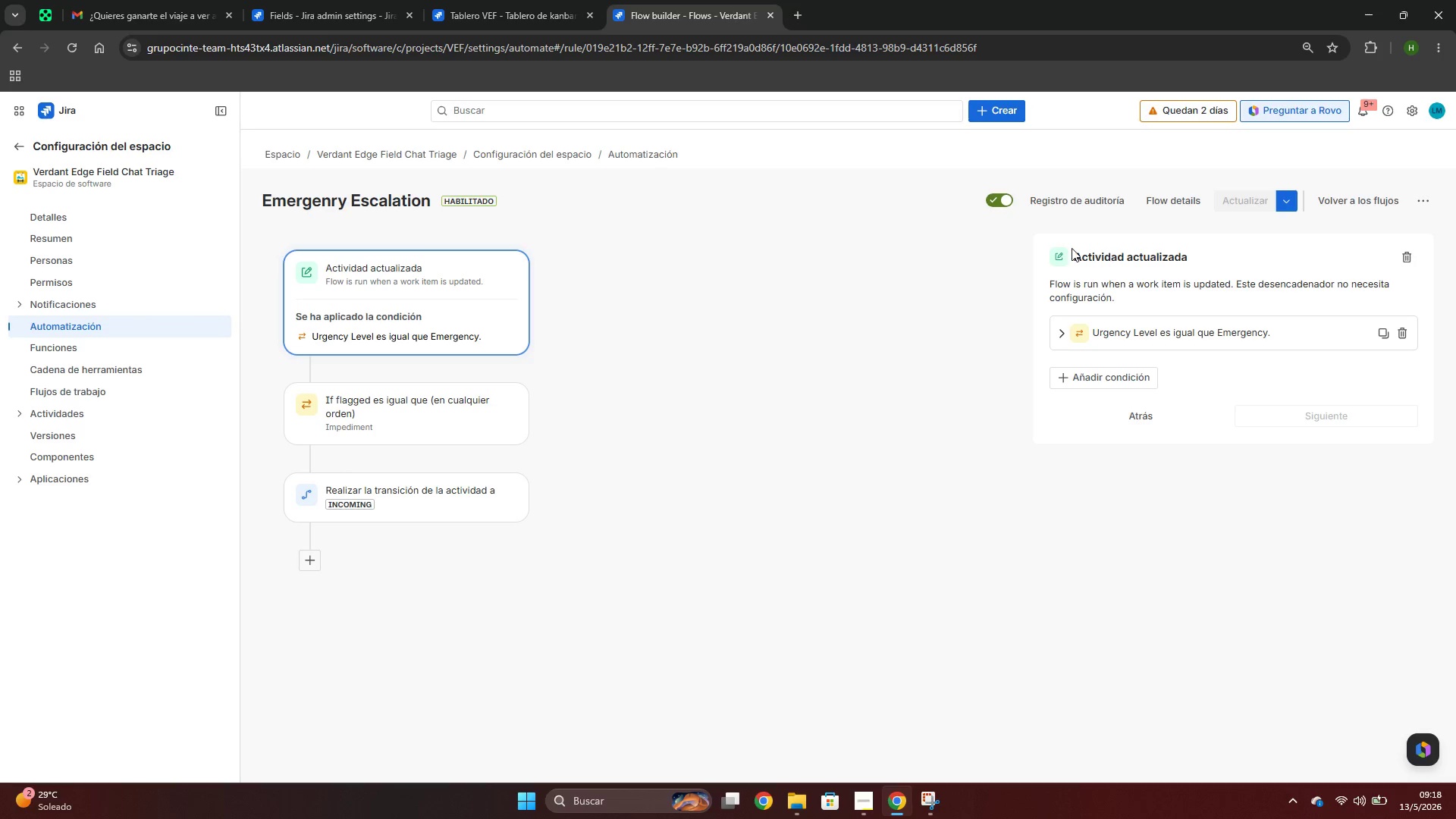 
triple_click([1071, 246])
 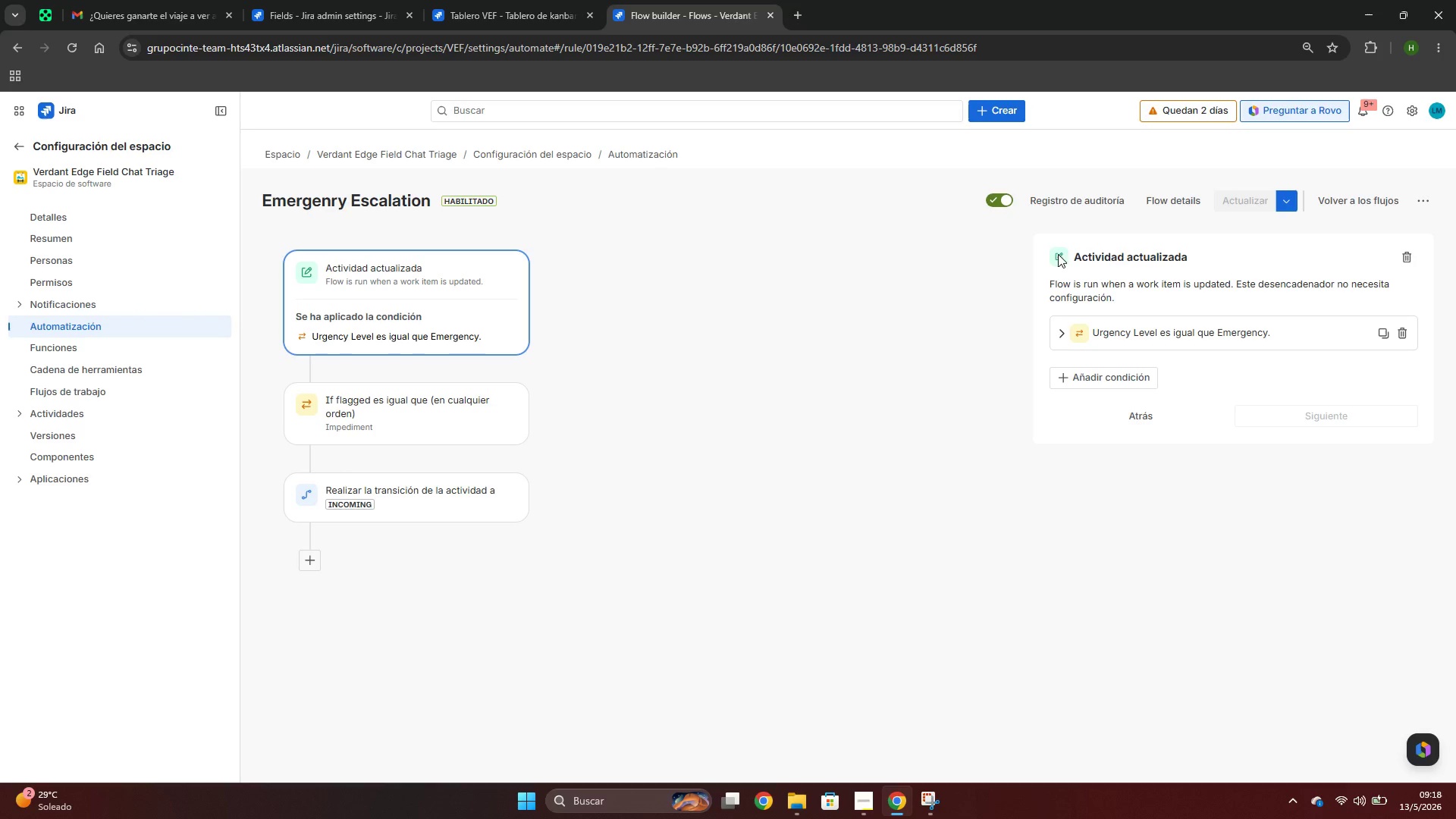 
double_click([1058, 254])
 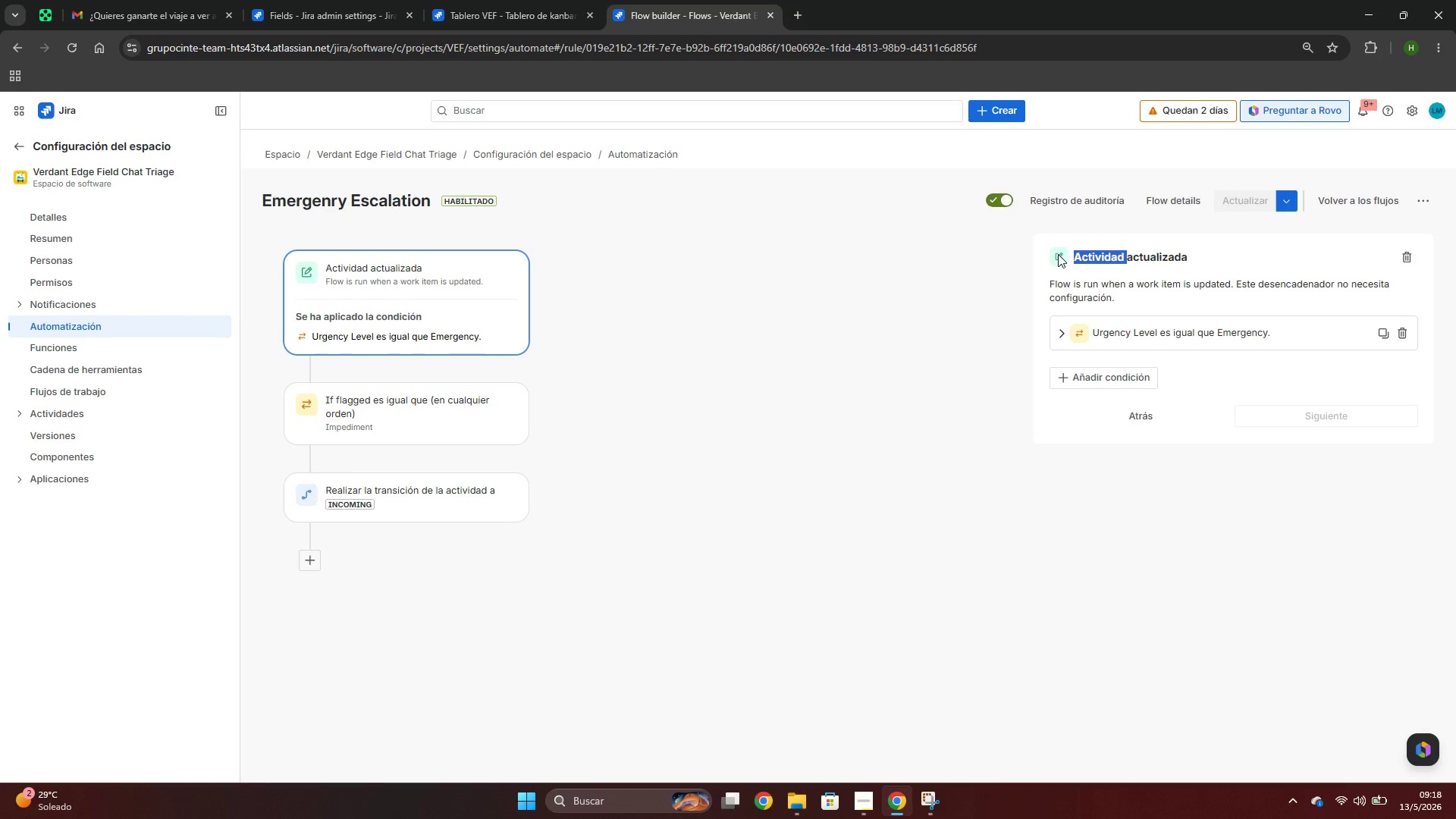 
triple_click([1058, 254])
 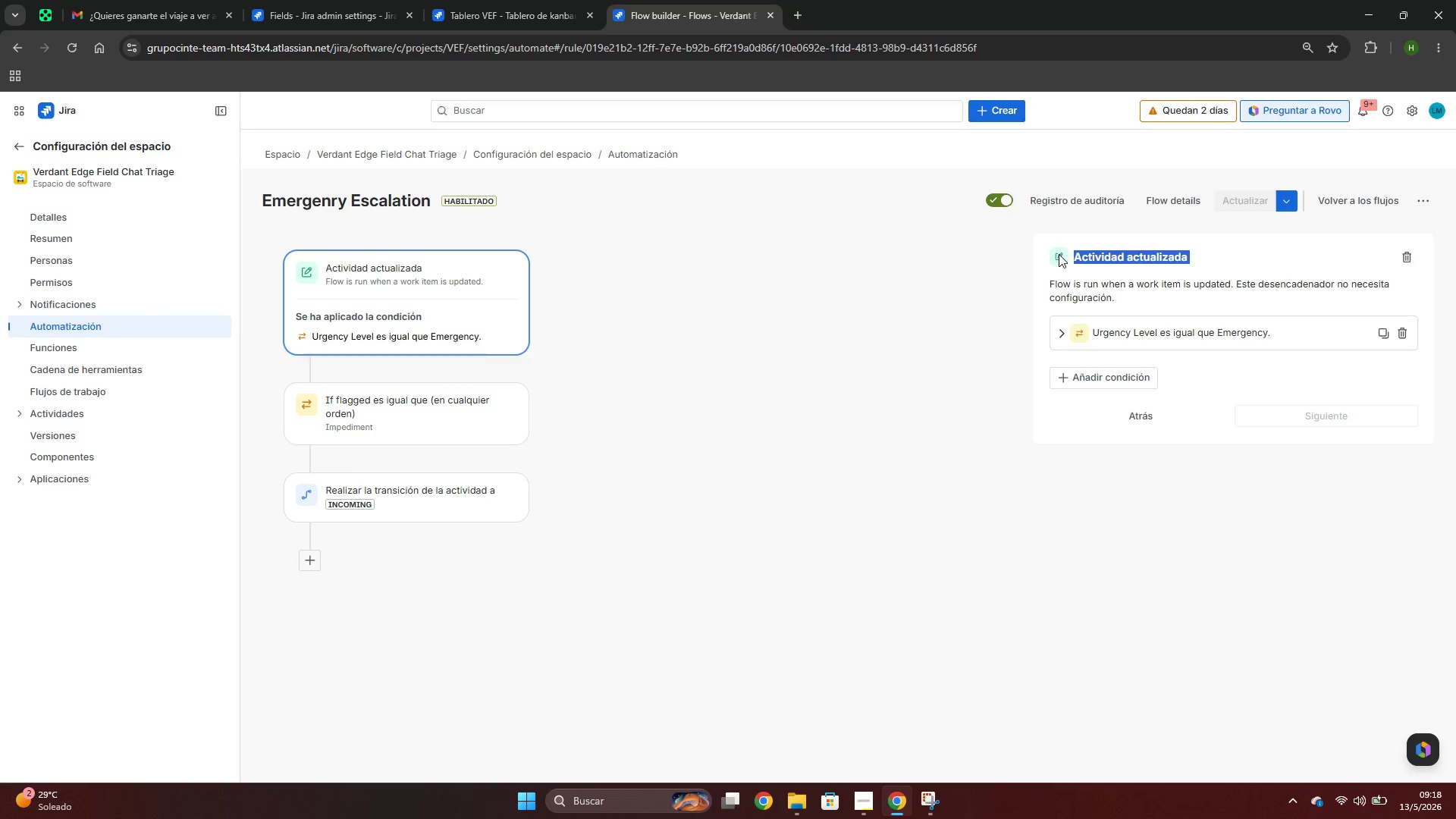 
triple_click([1059, 254])
 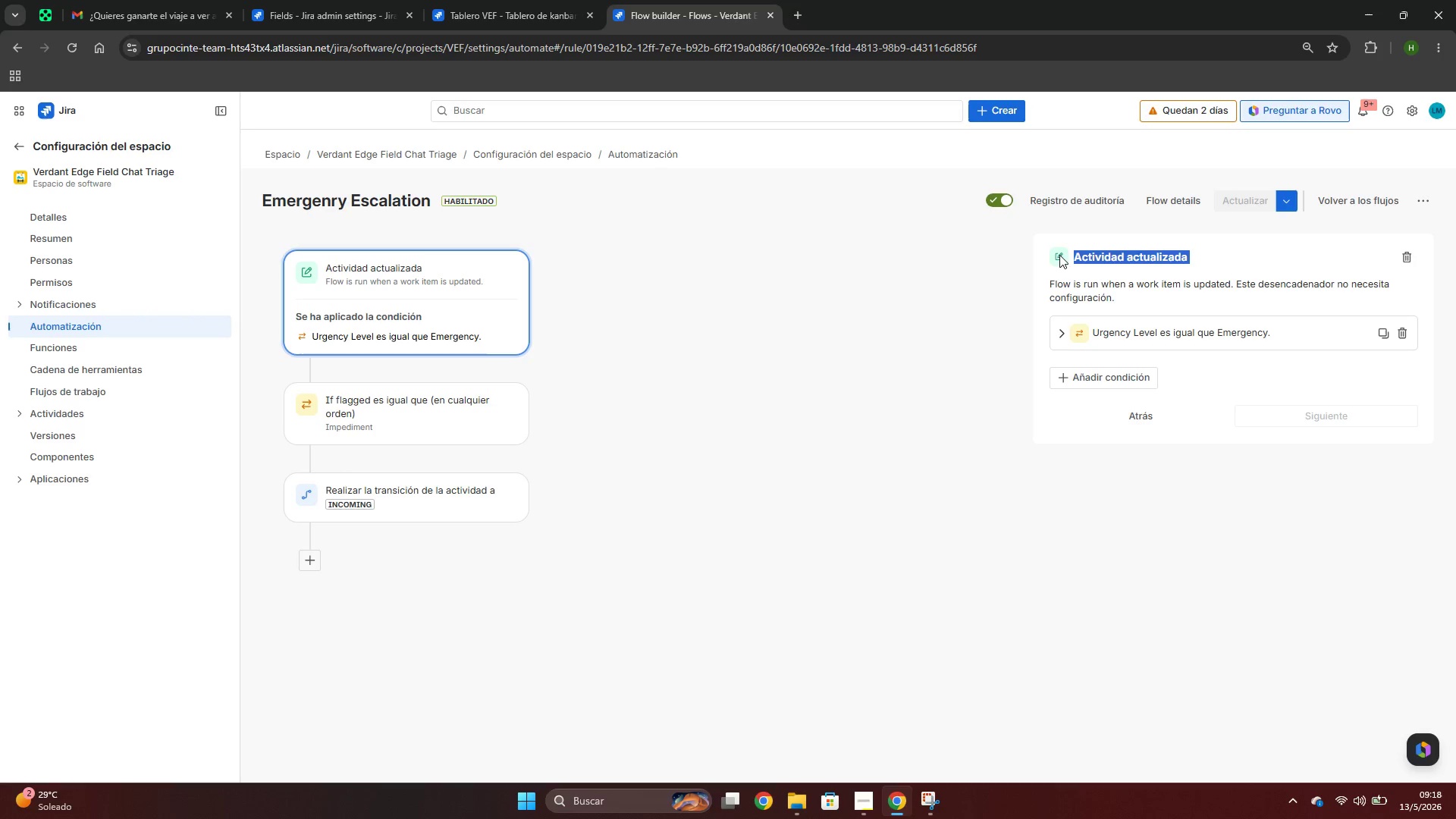 
triple_click([1059, 255])
 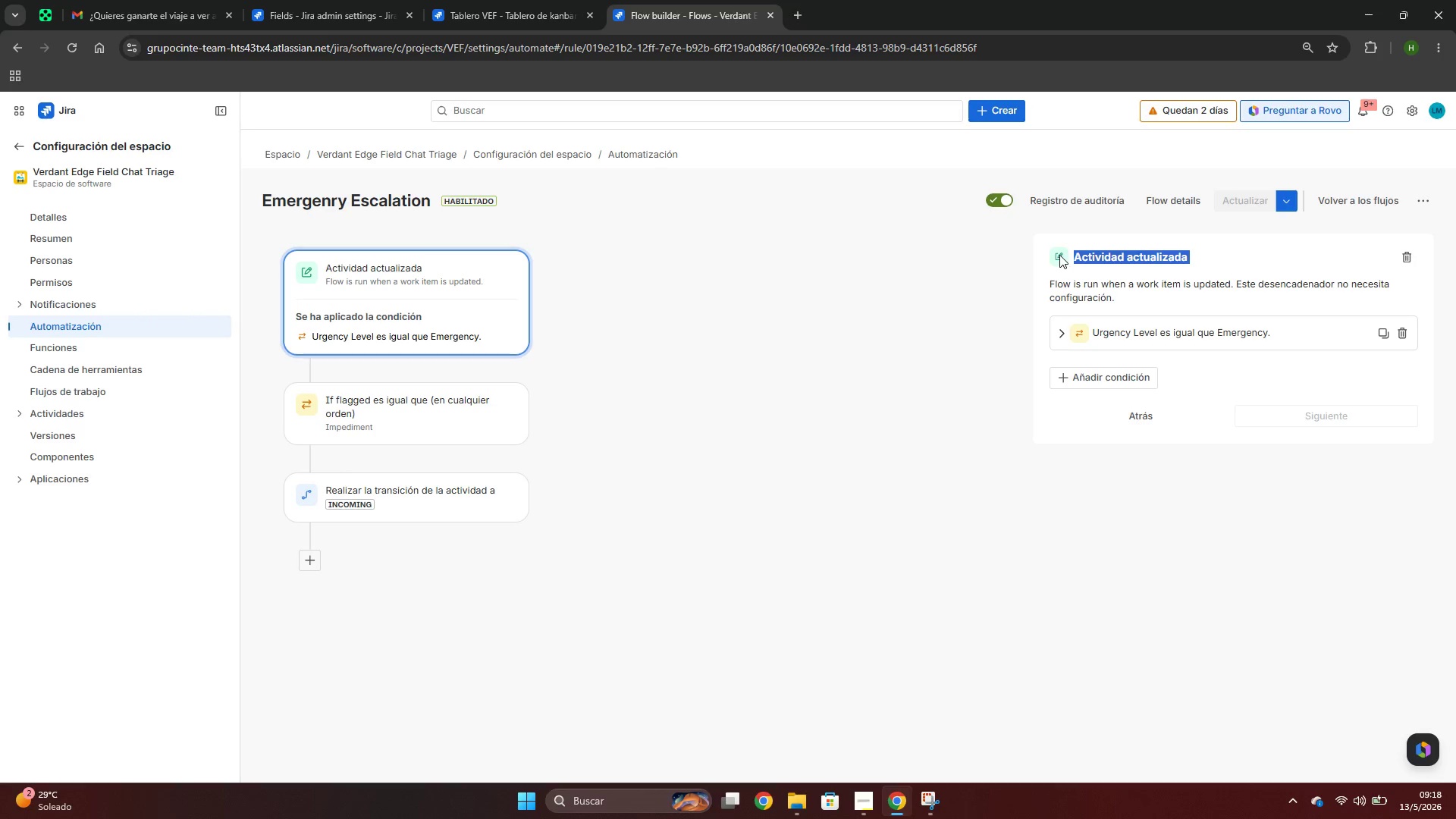 
triple_click([1059, 255])
 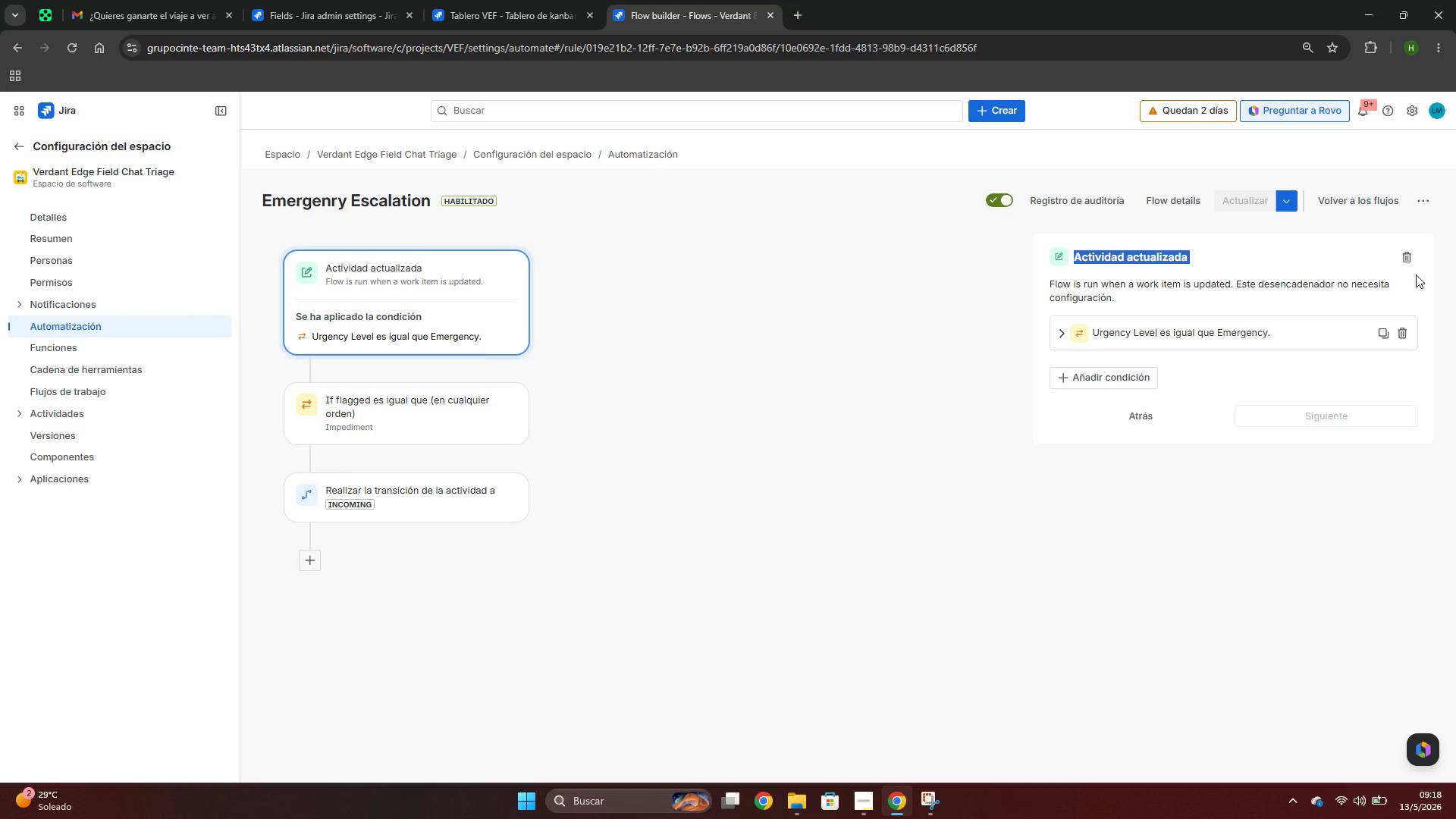 
left_click([1403, 258])
 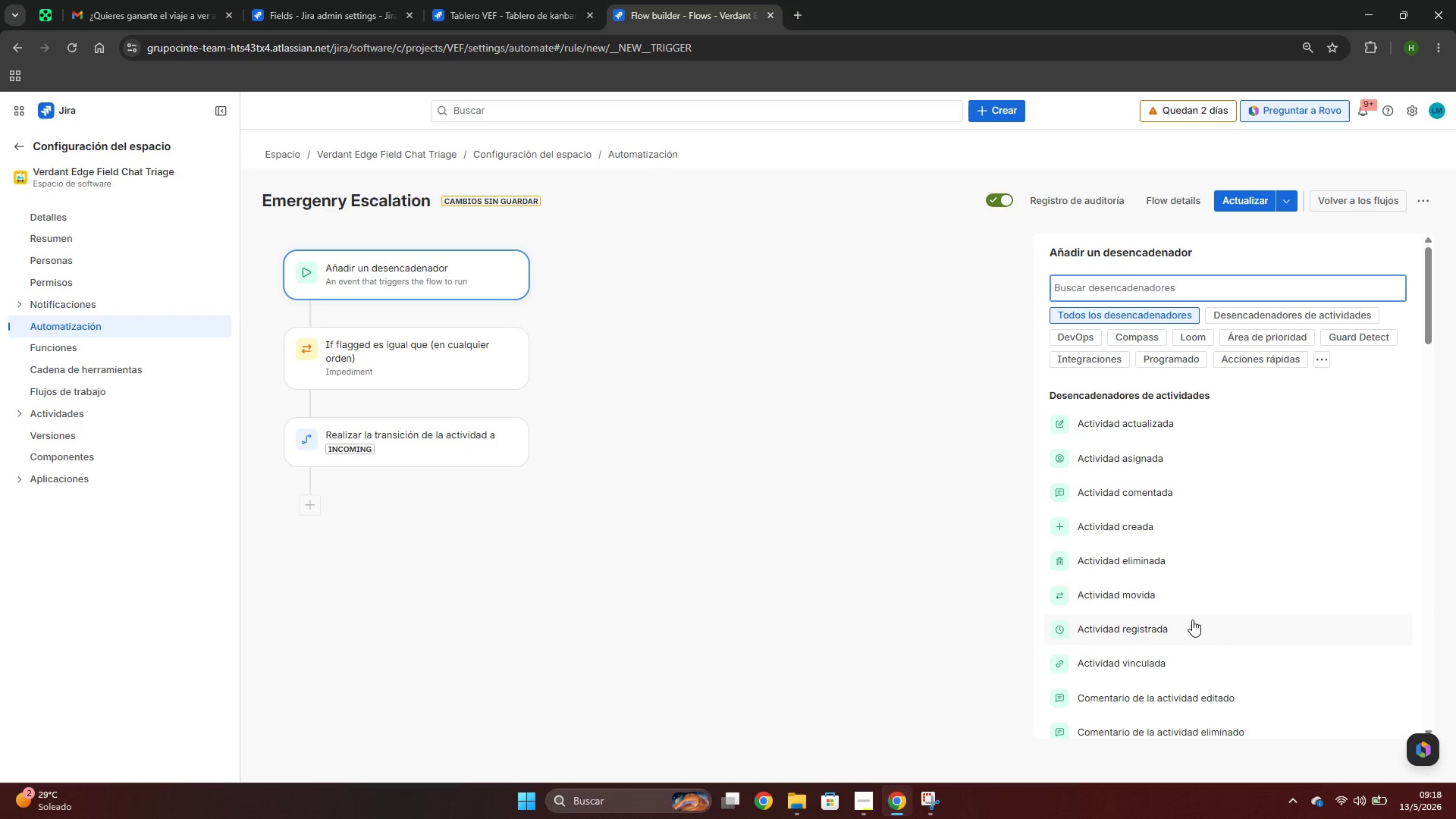 
left_click([1108, 525])
 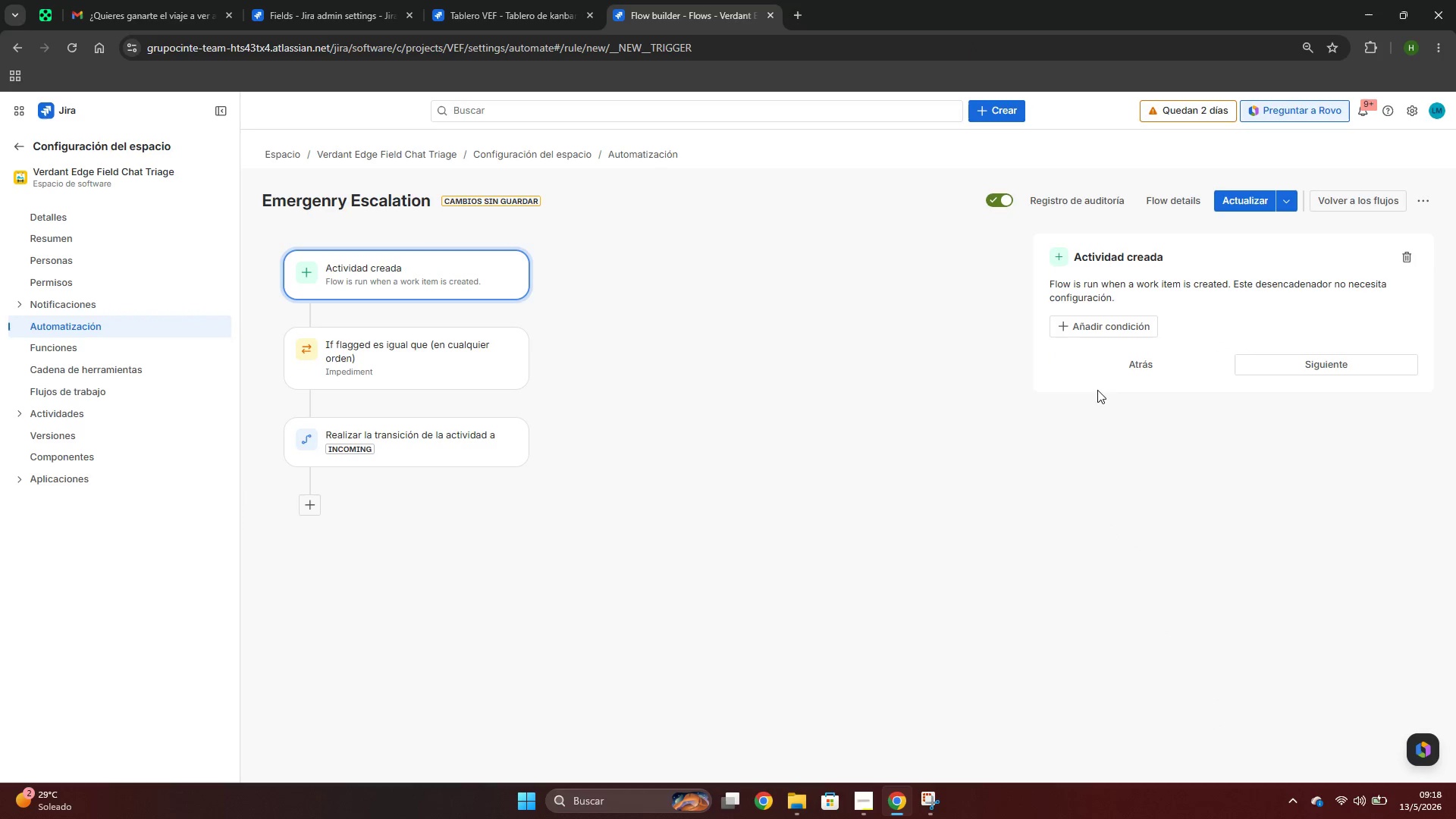 
left_click([1086, 324])
 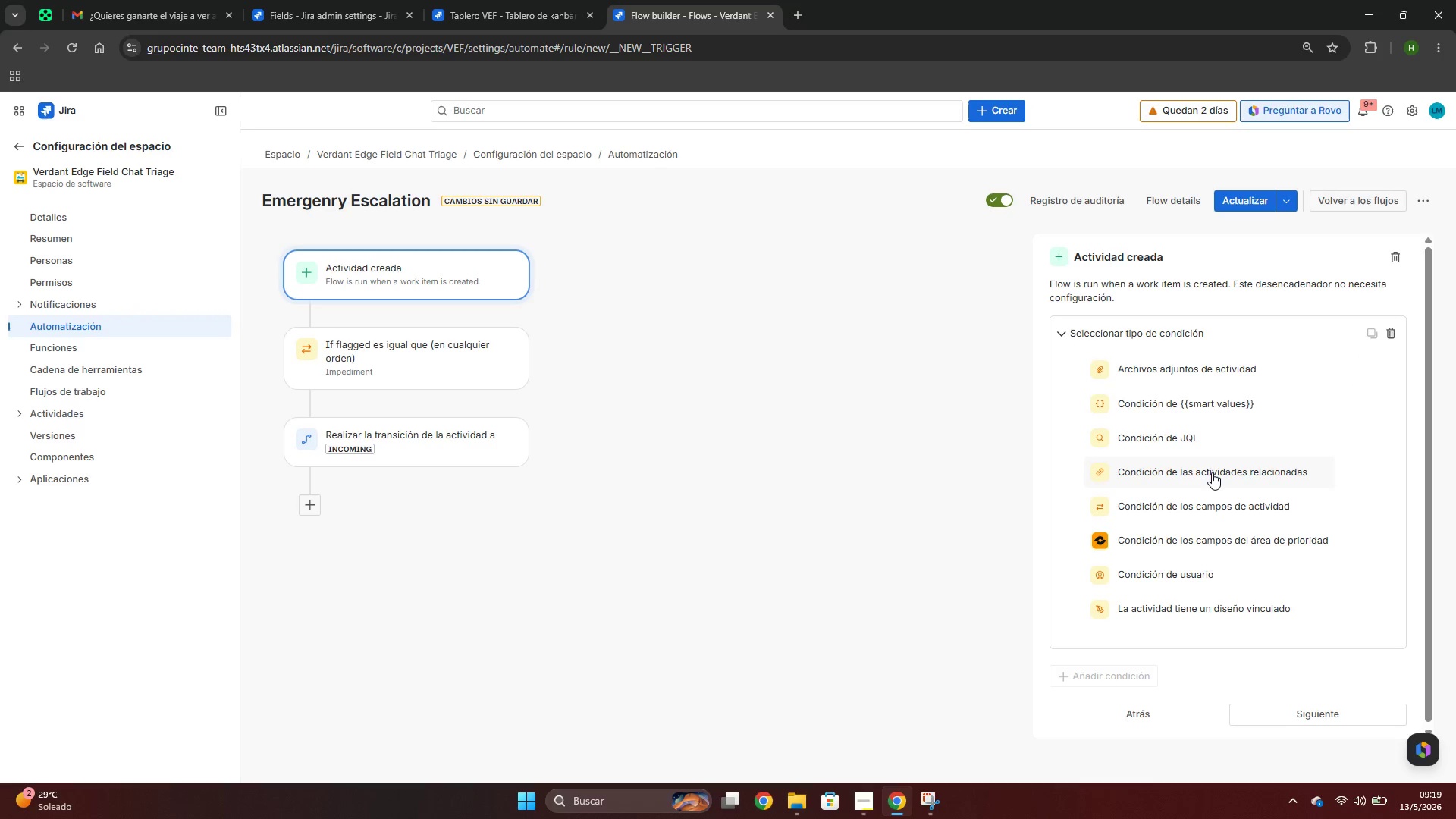 
wait(14.36)
 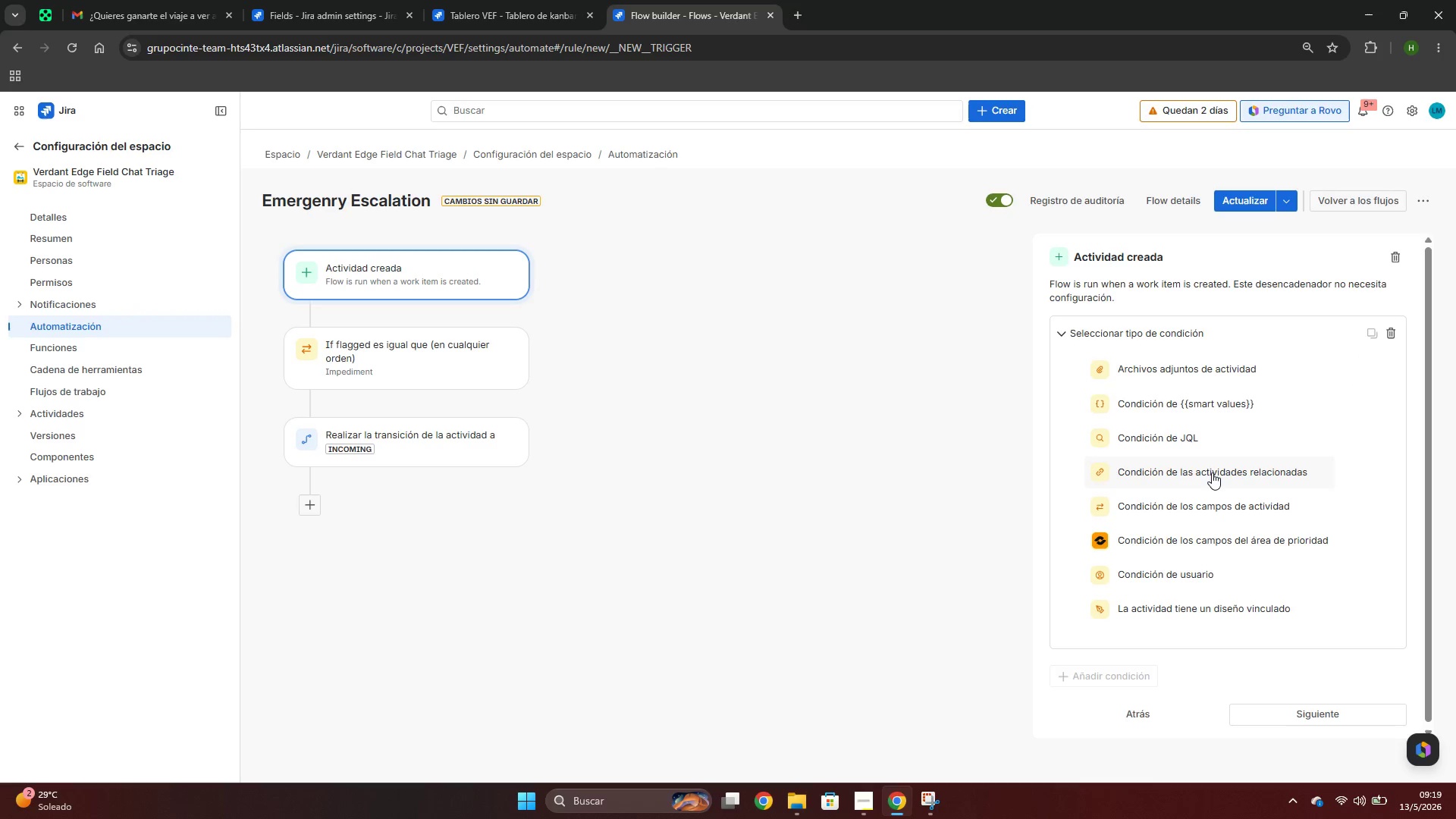 
left_click([1219, 474])
 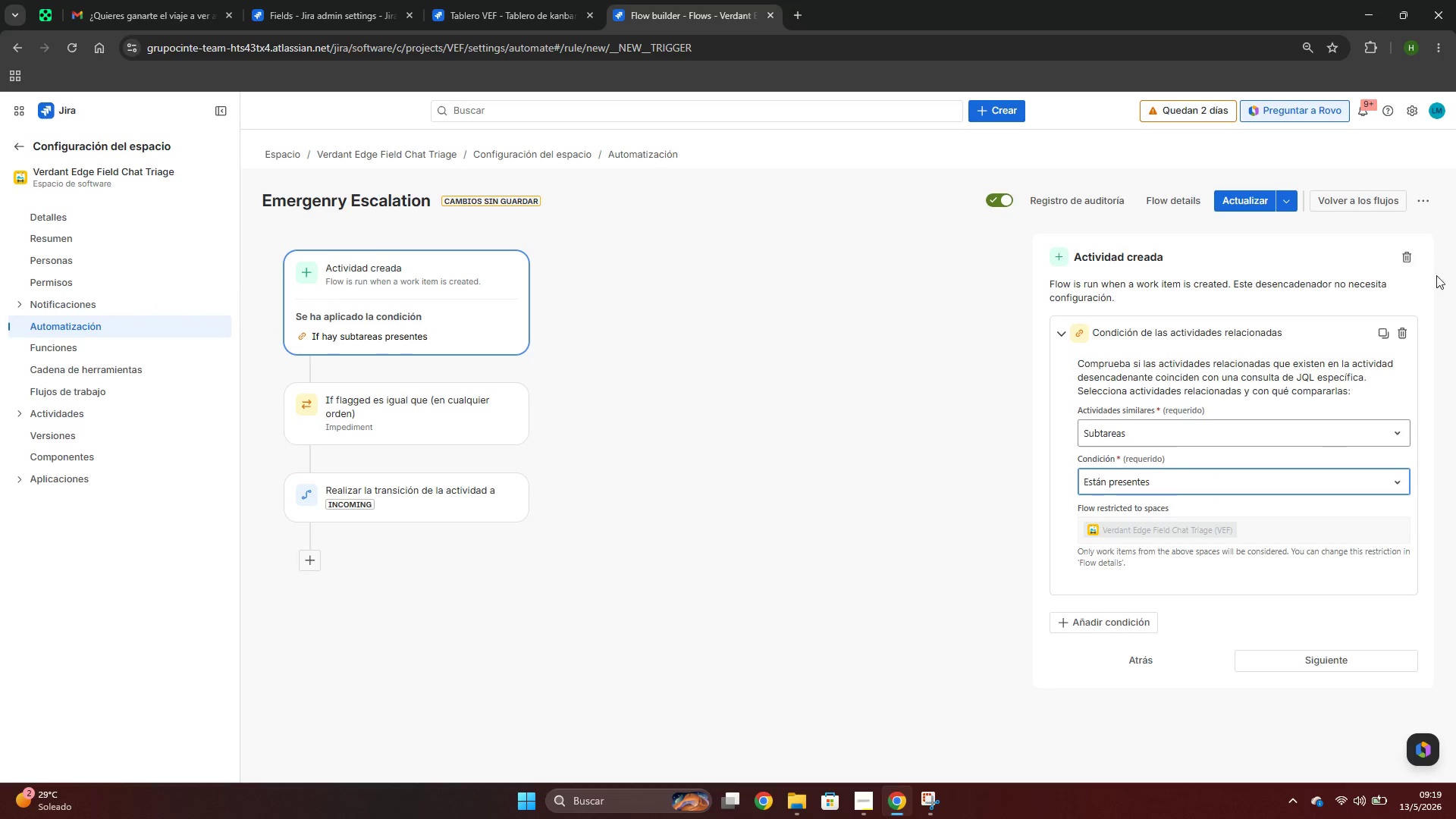 
left_click([1402, 331])
 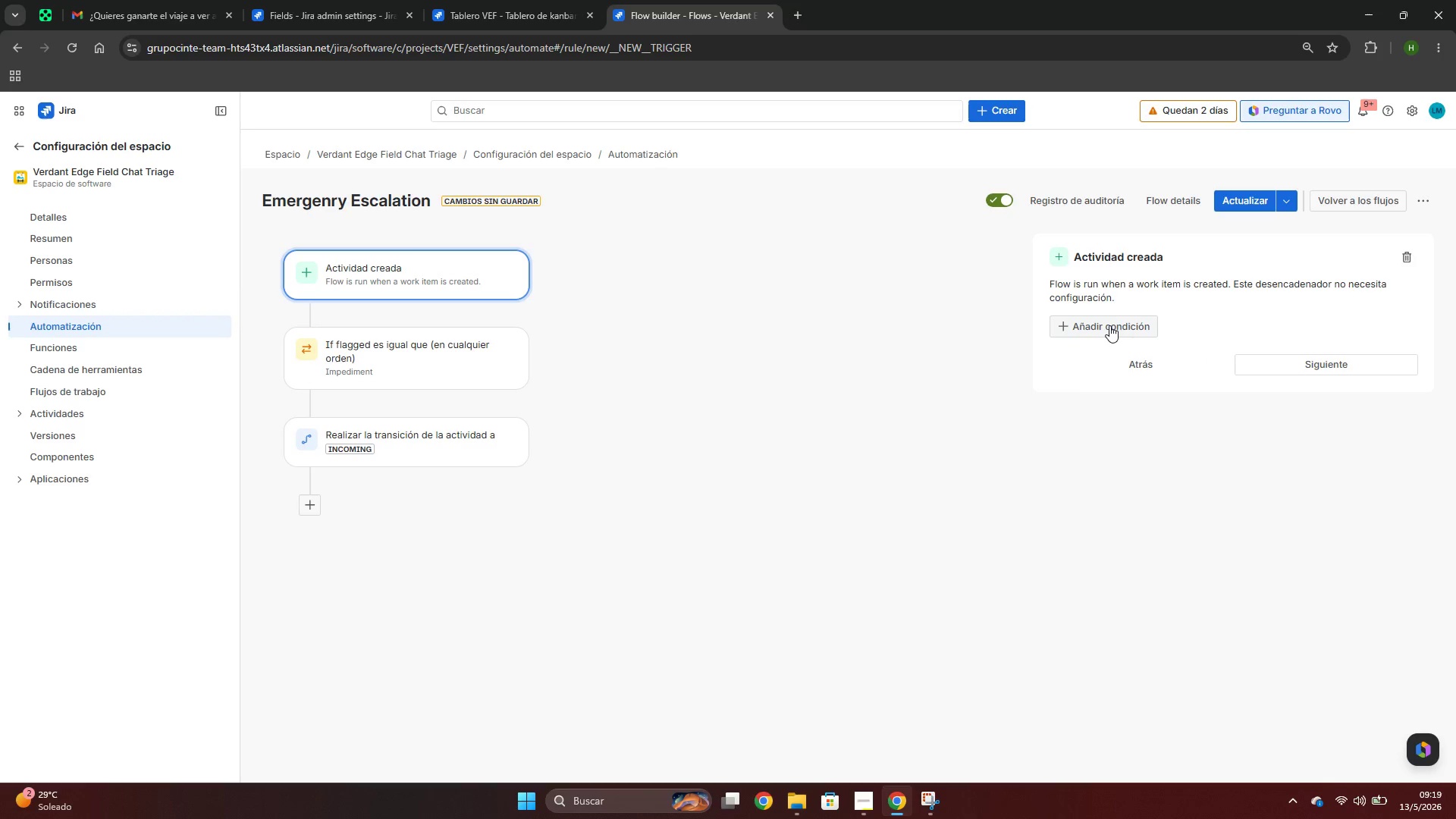 
left_click([1109, 325])
 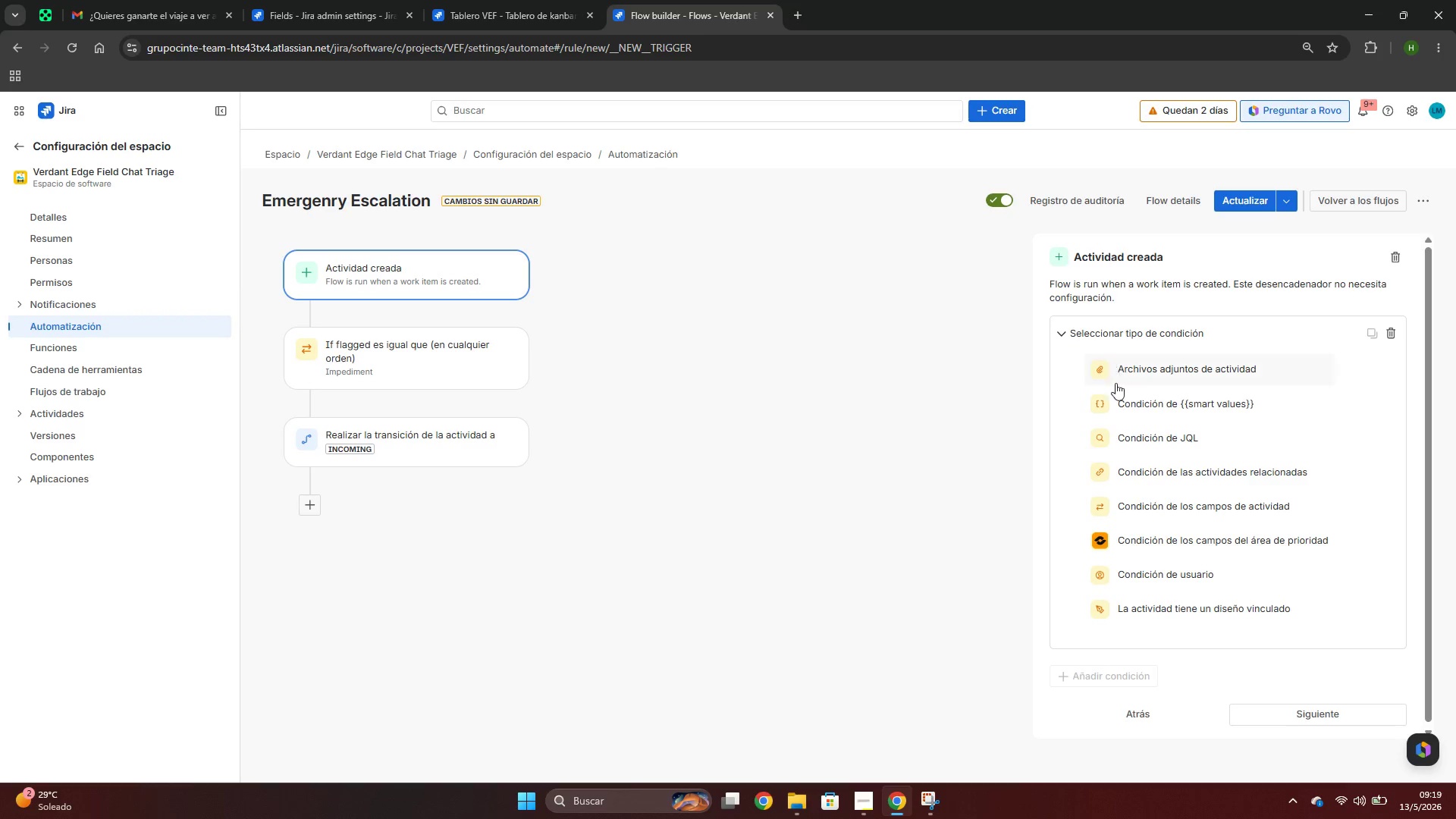 
left_click([1181, 511])
 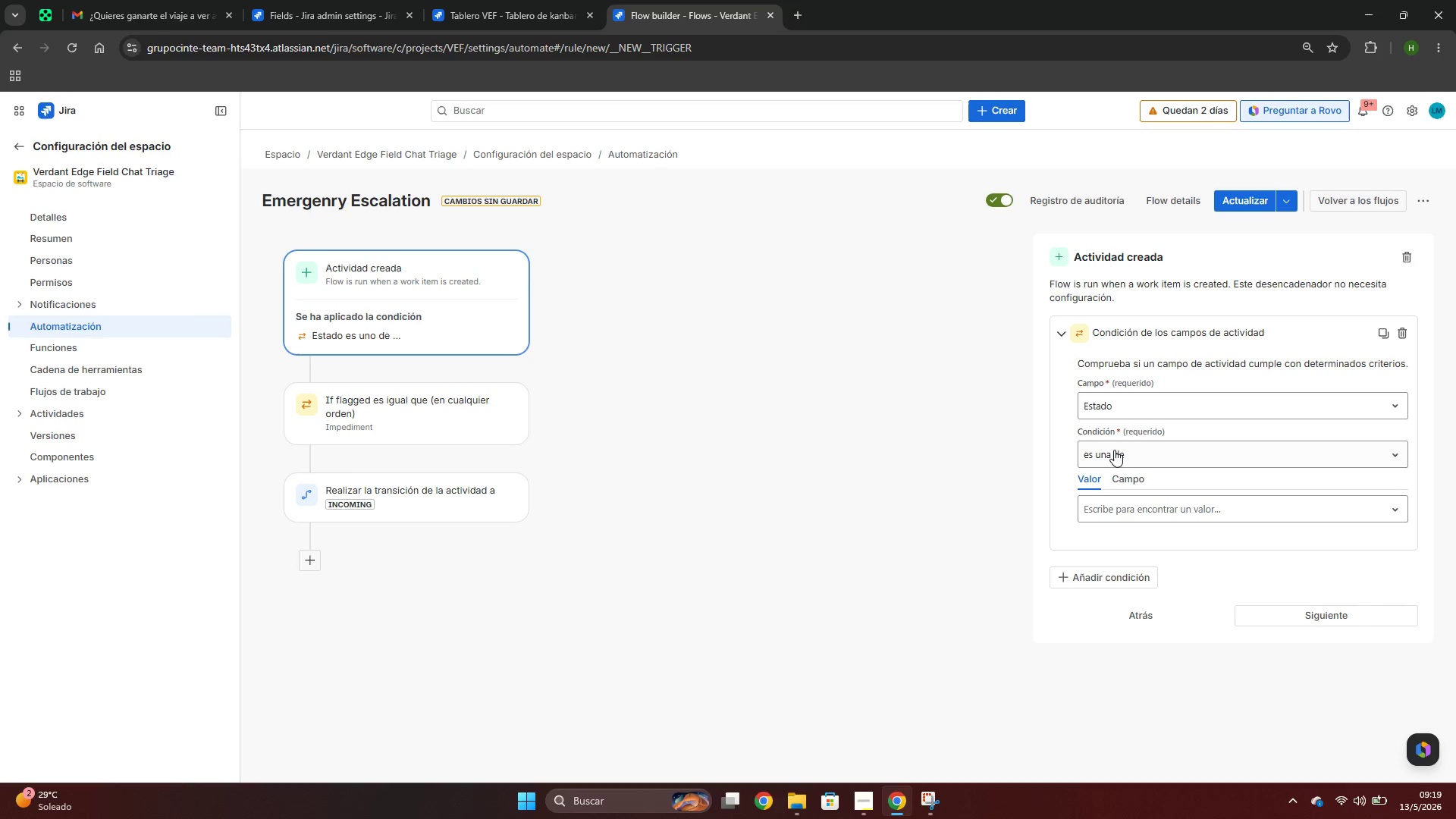 
left_click([1130, 453])
 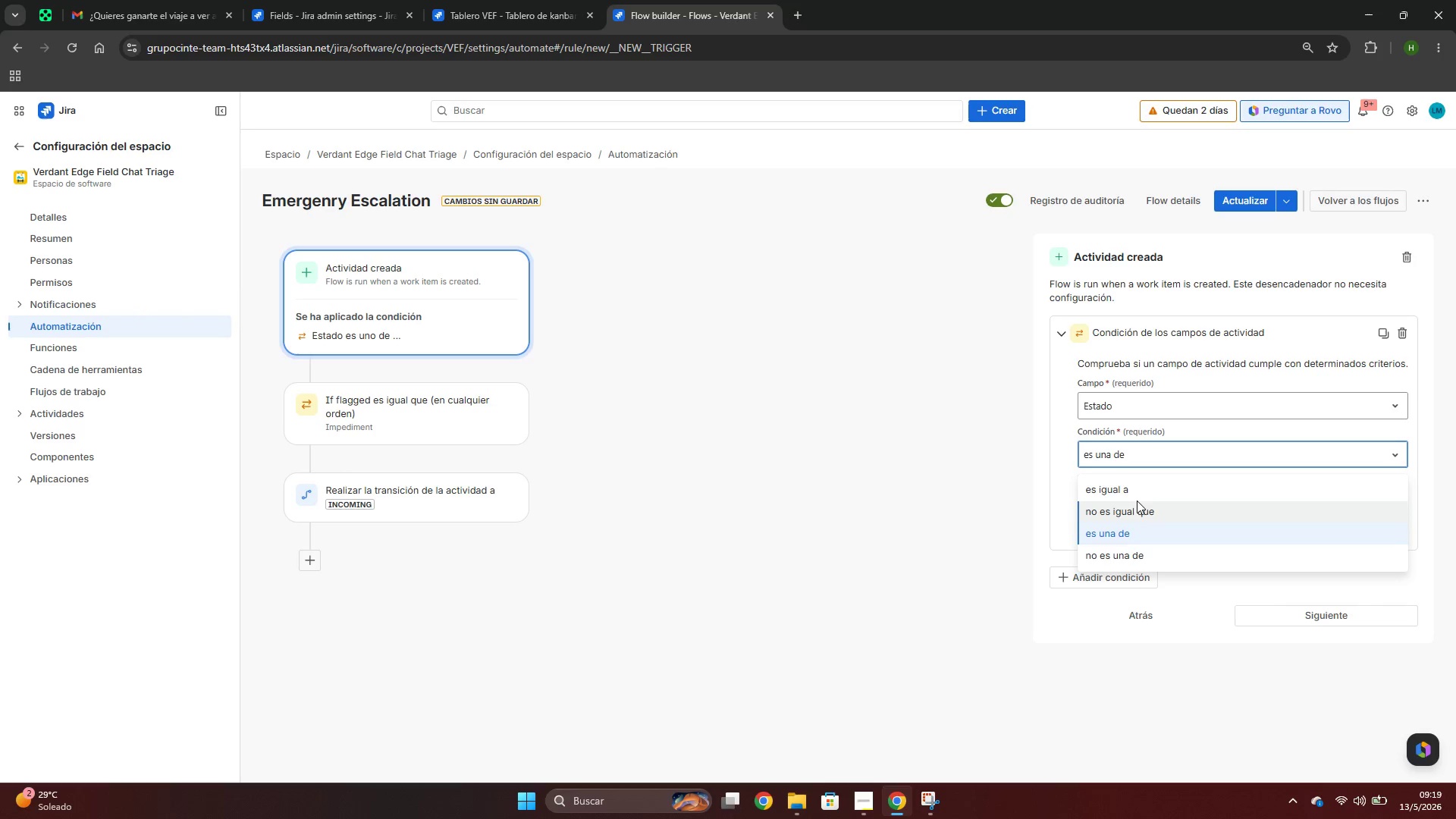 
left_click([1134, 491])
 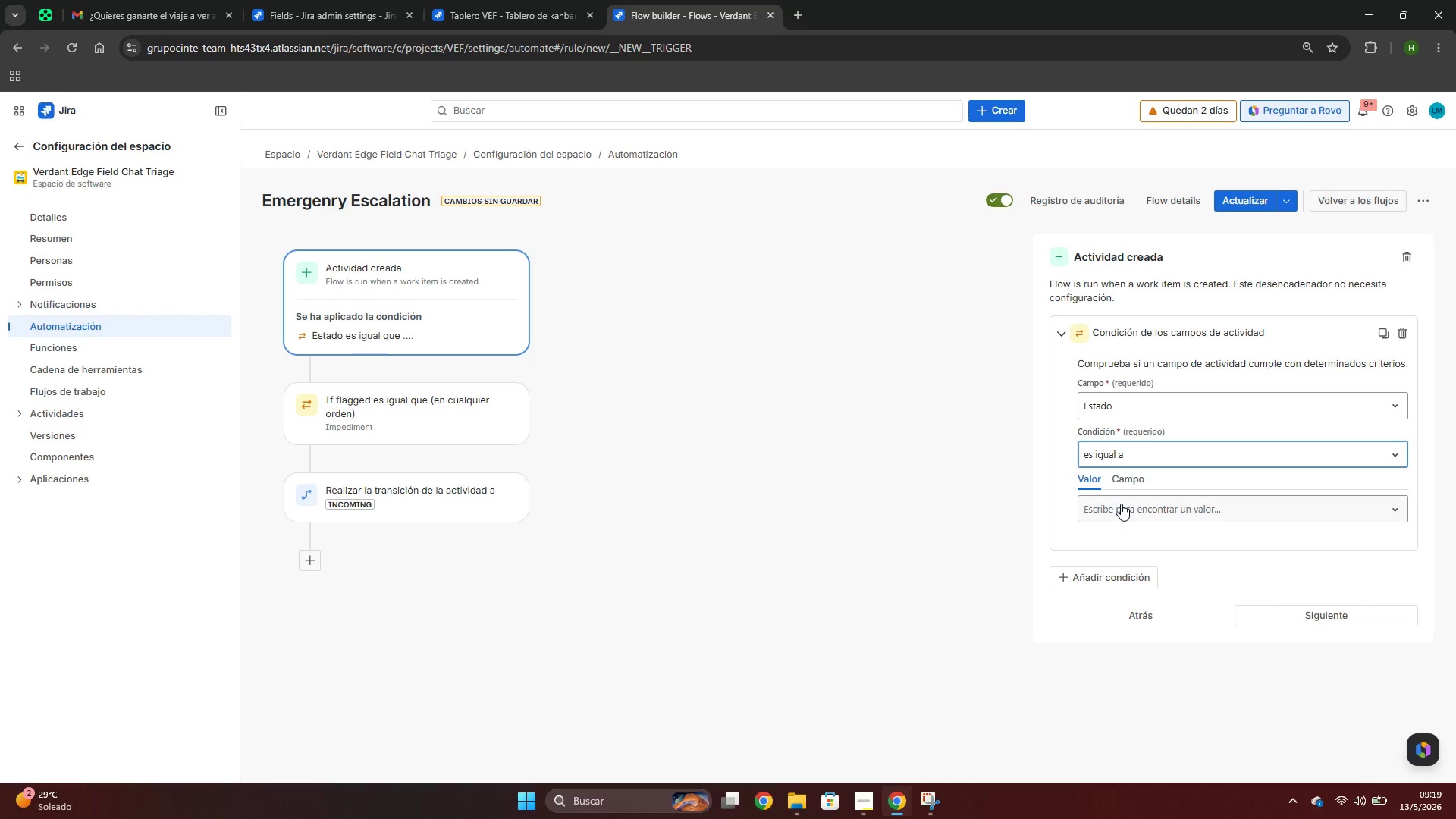 
left_click([1121, 504])
 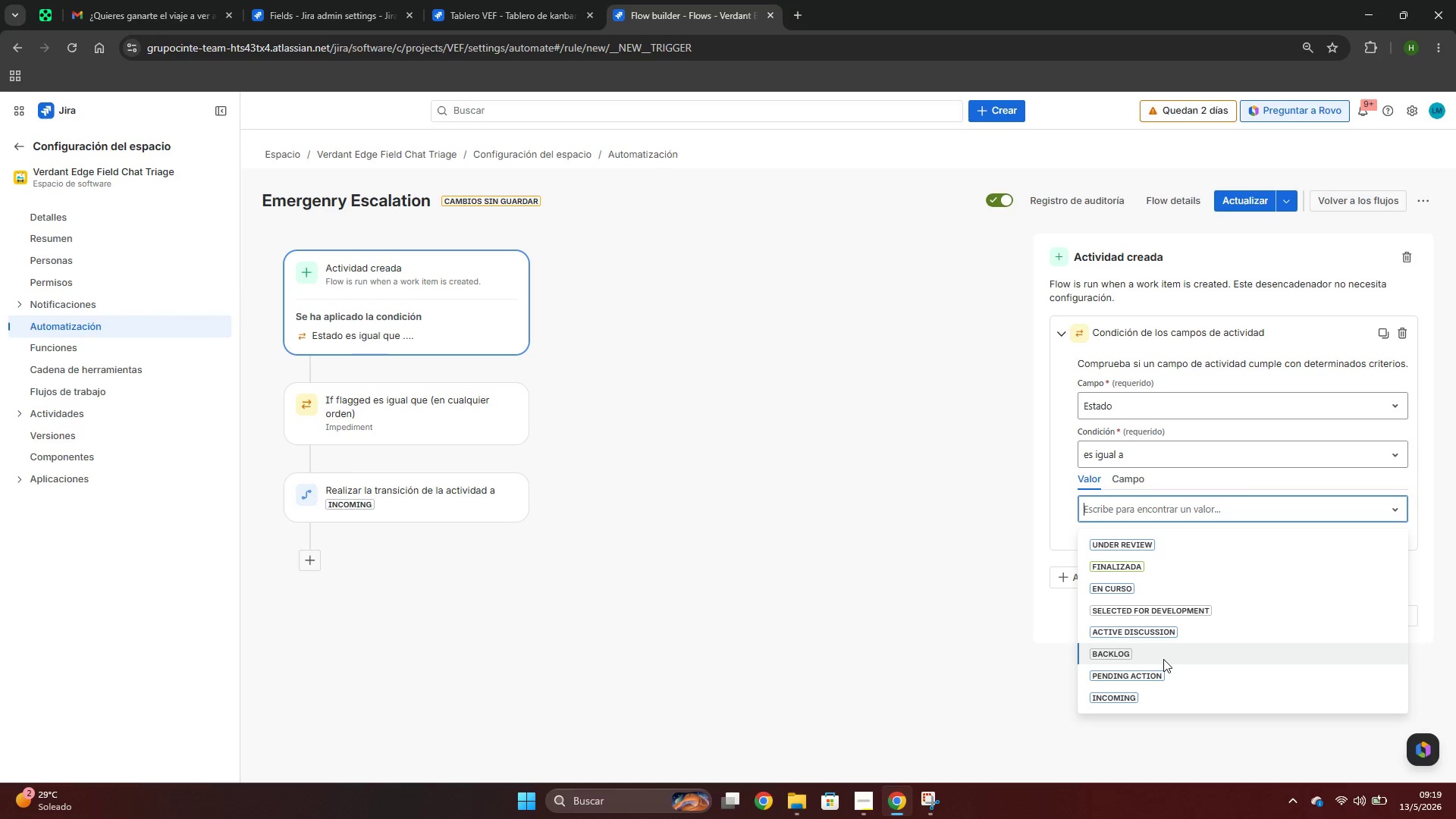 
left_click([1094, 415])
 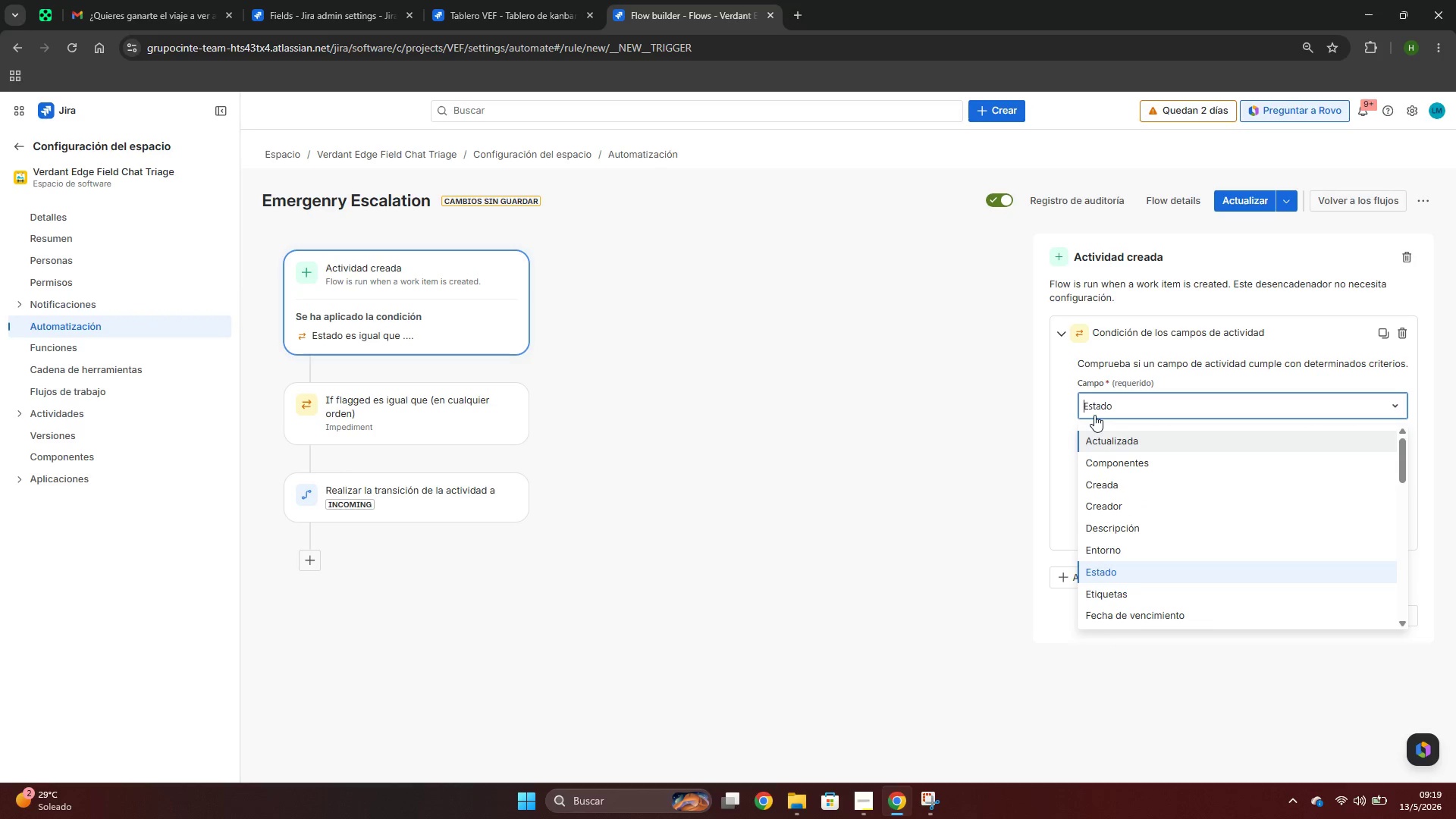 
type(ur)
 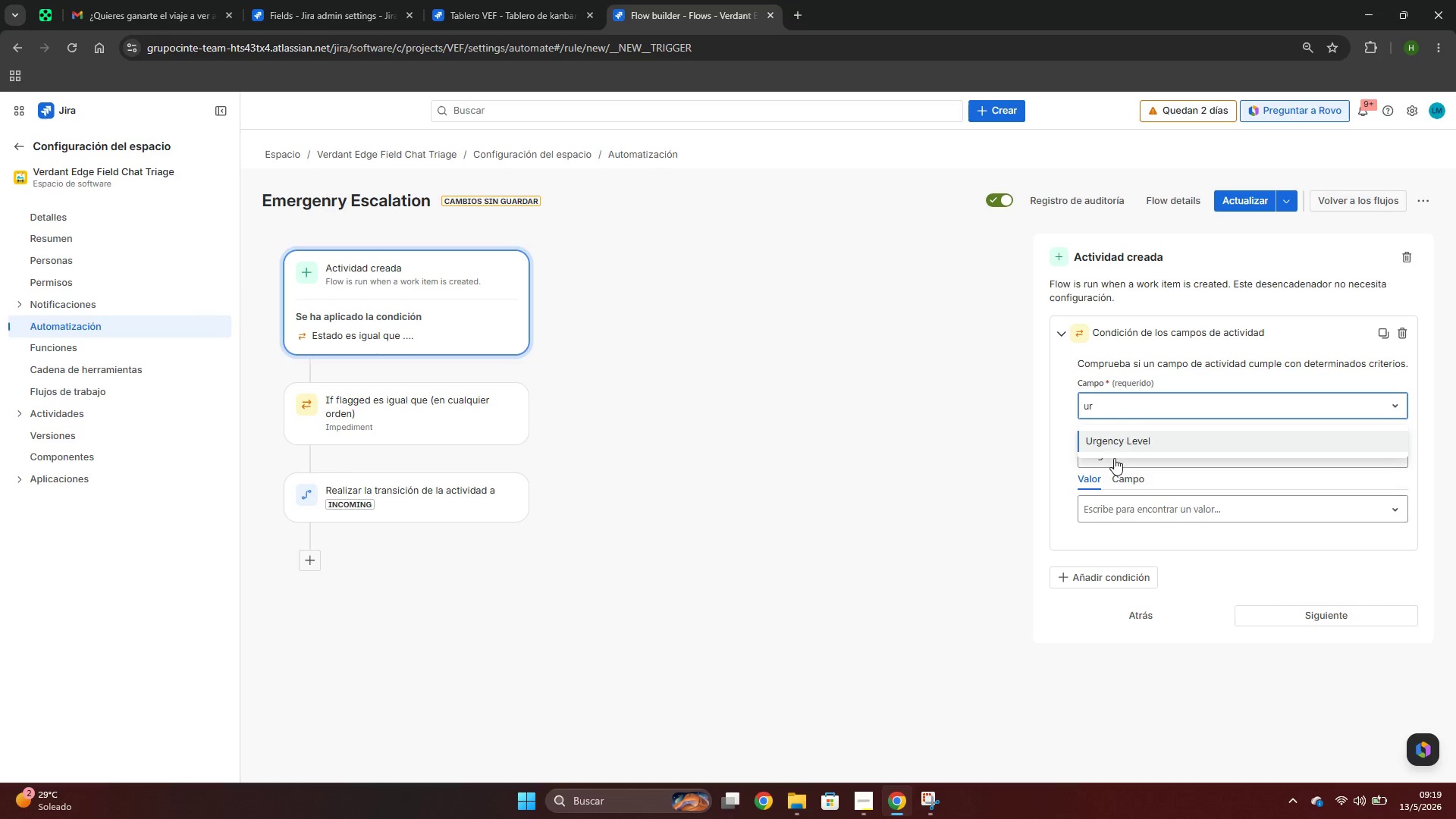 
left_click([1108, 449])
 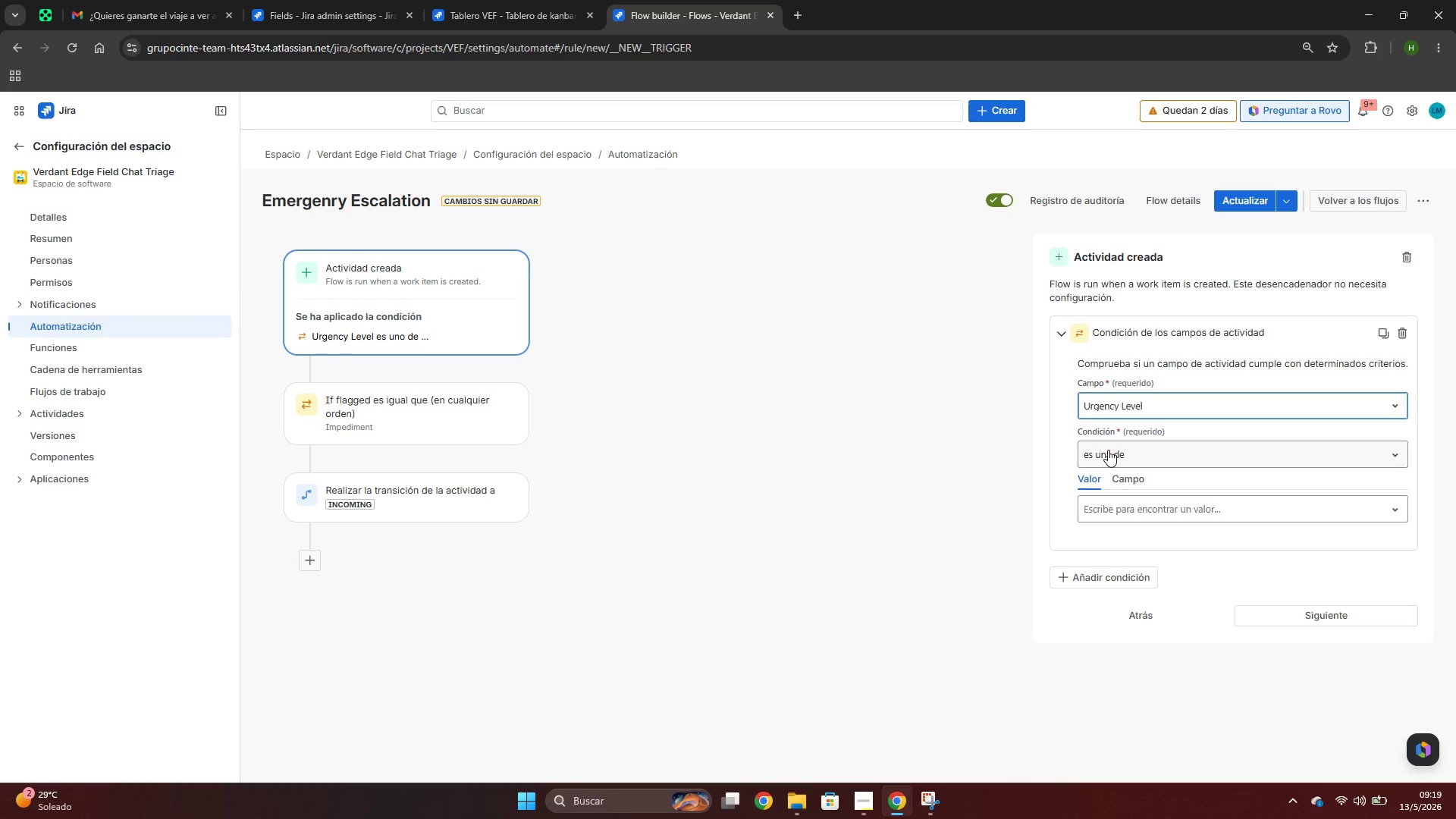 
left_click([1106, 450])
 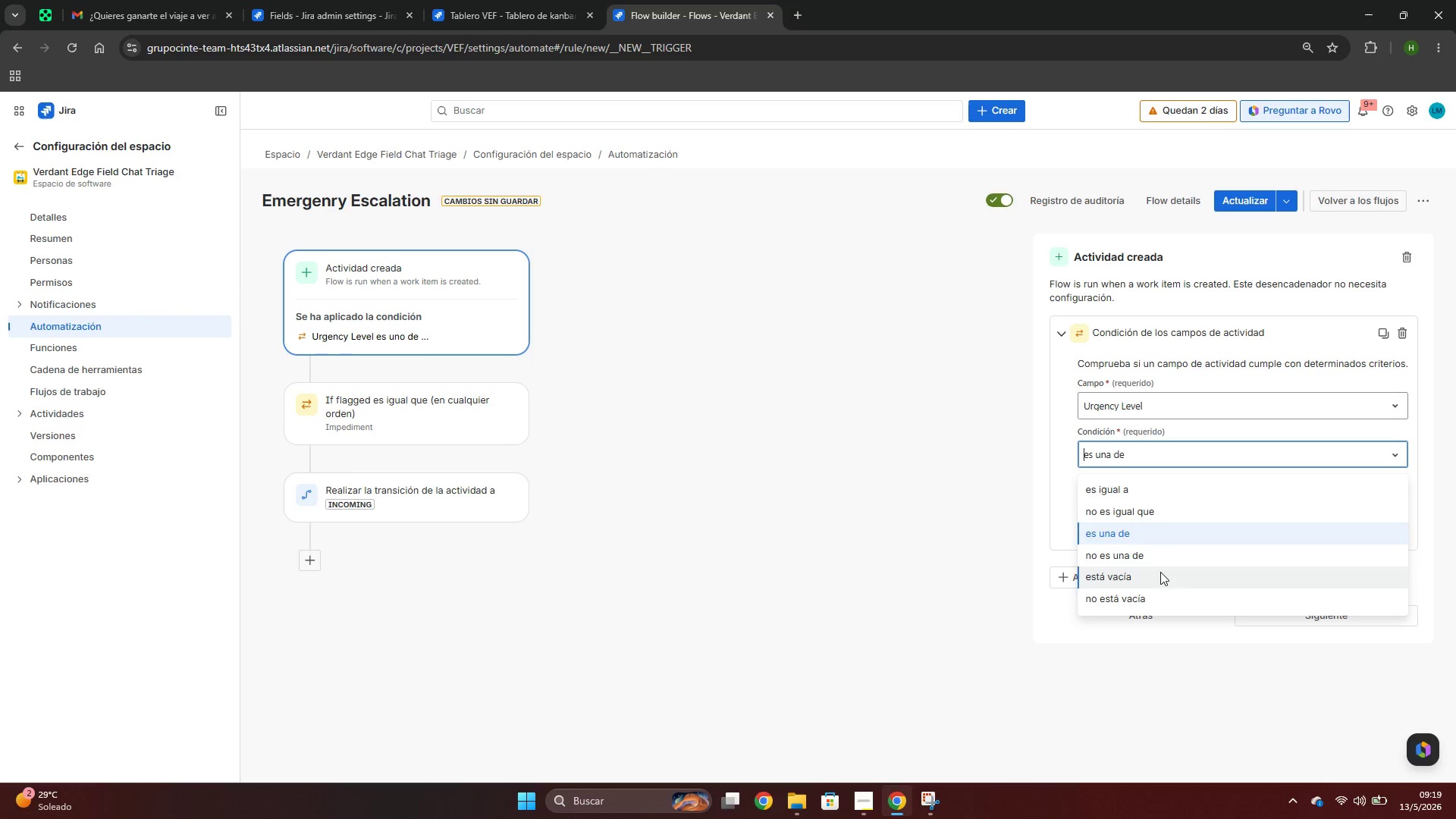 
left_click([1137, 493])
 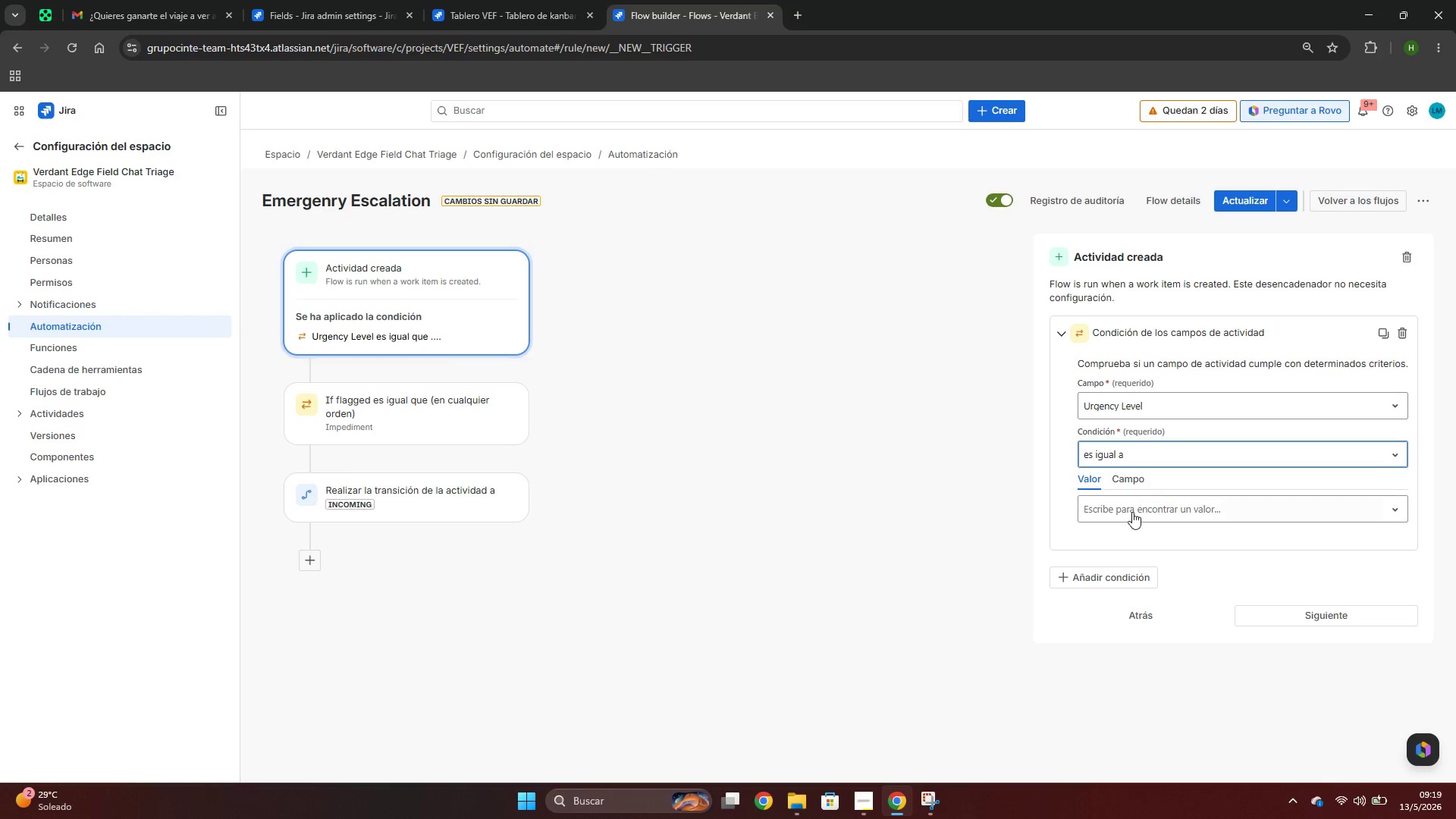 
left_click([1132, 512])
 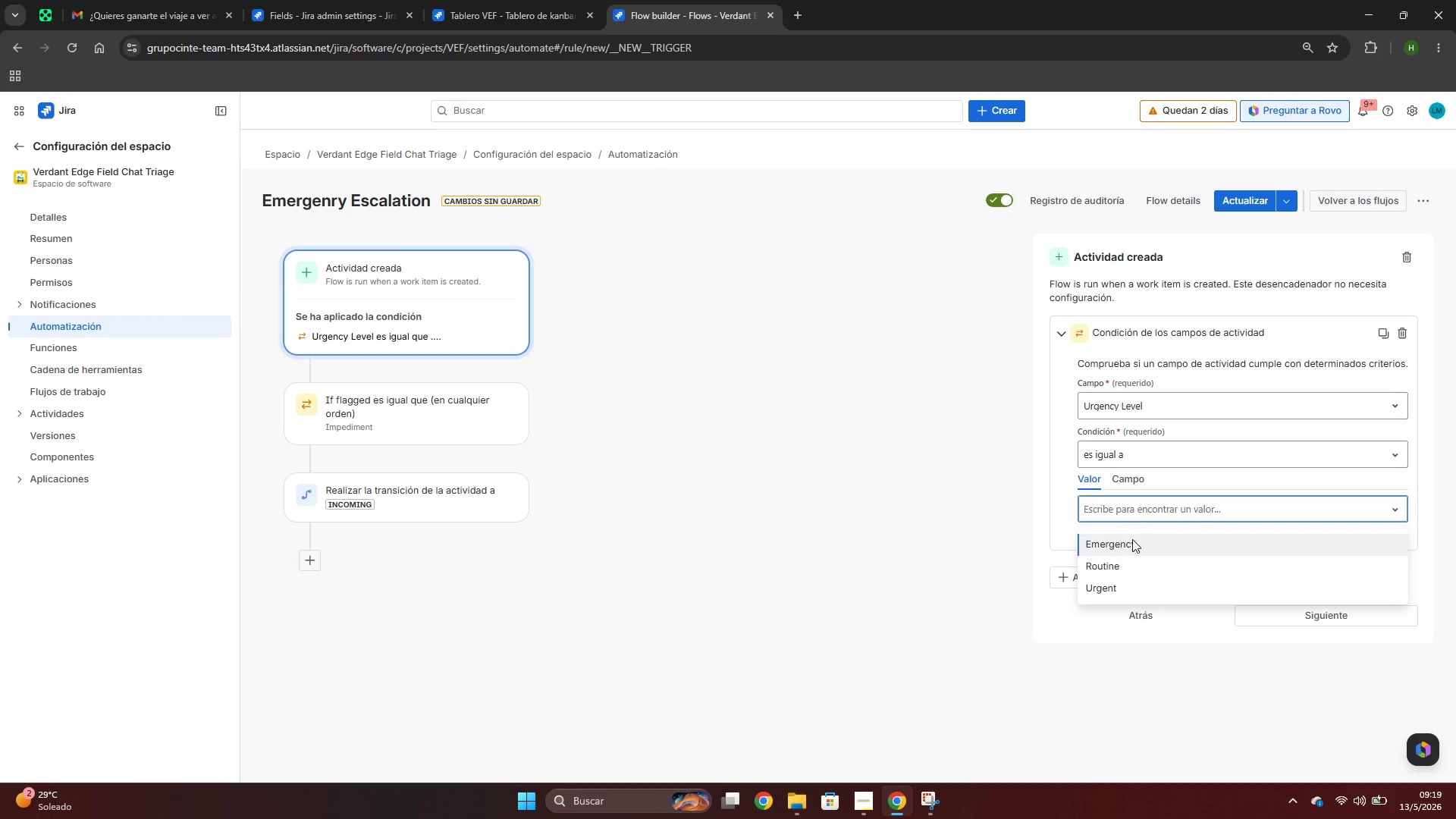 
left_click([1132, 540])
 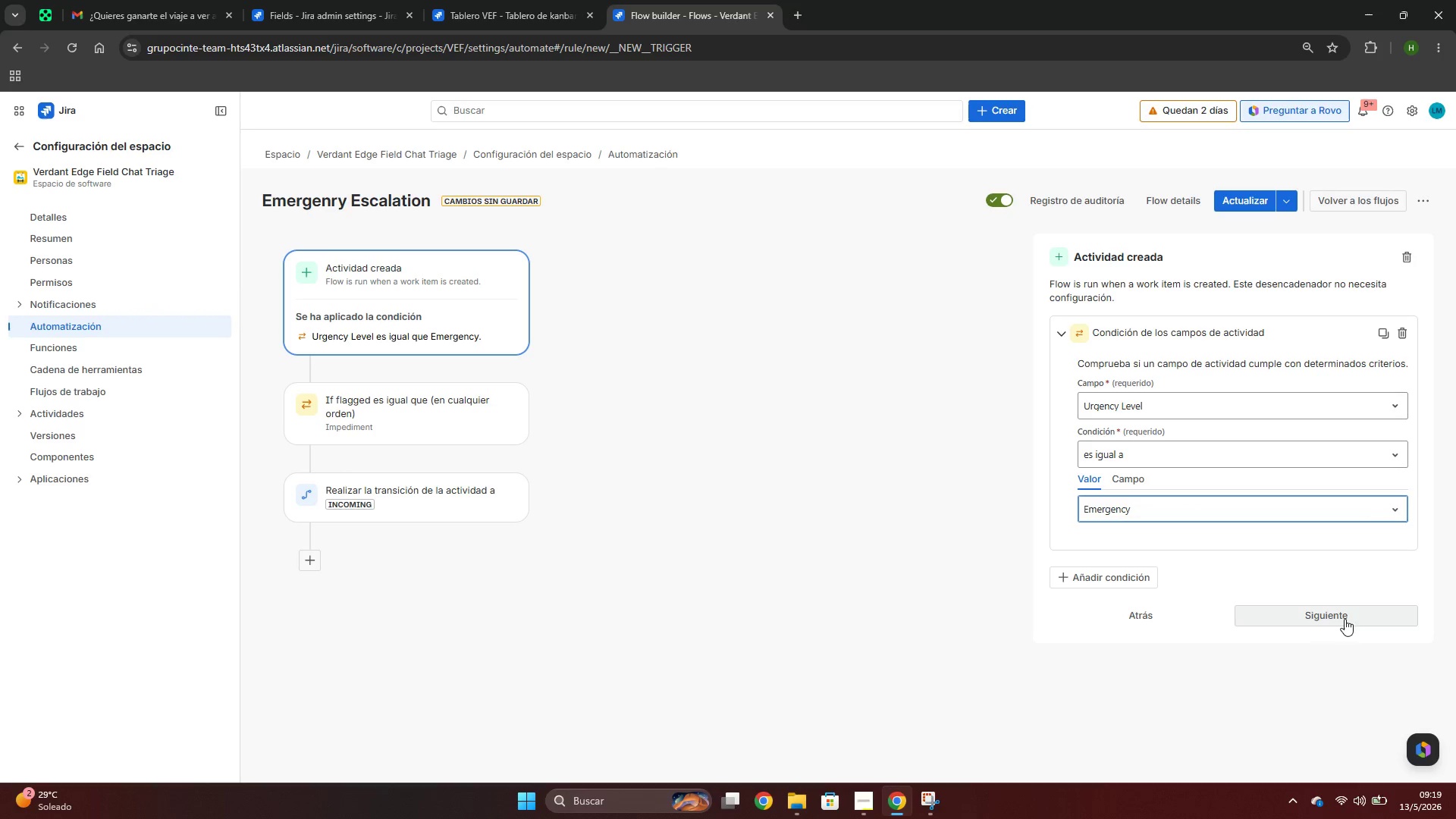 
left_click([1345, 620])
 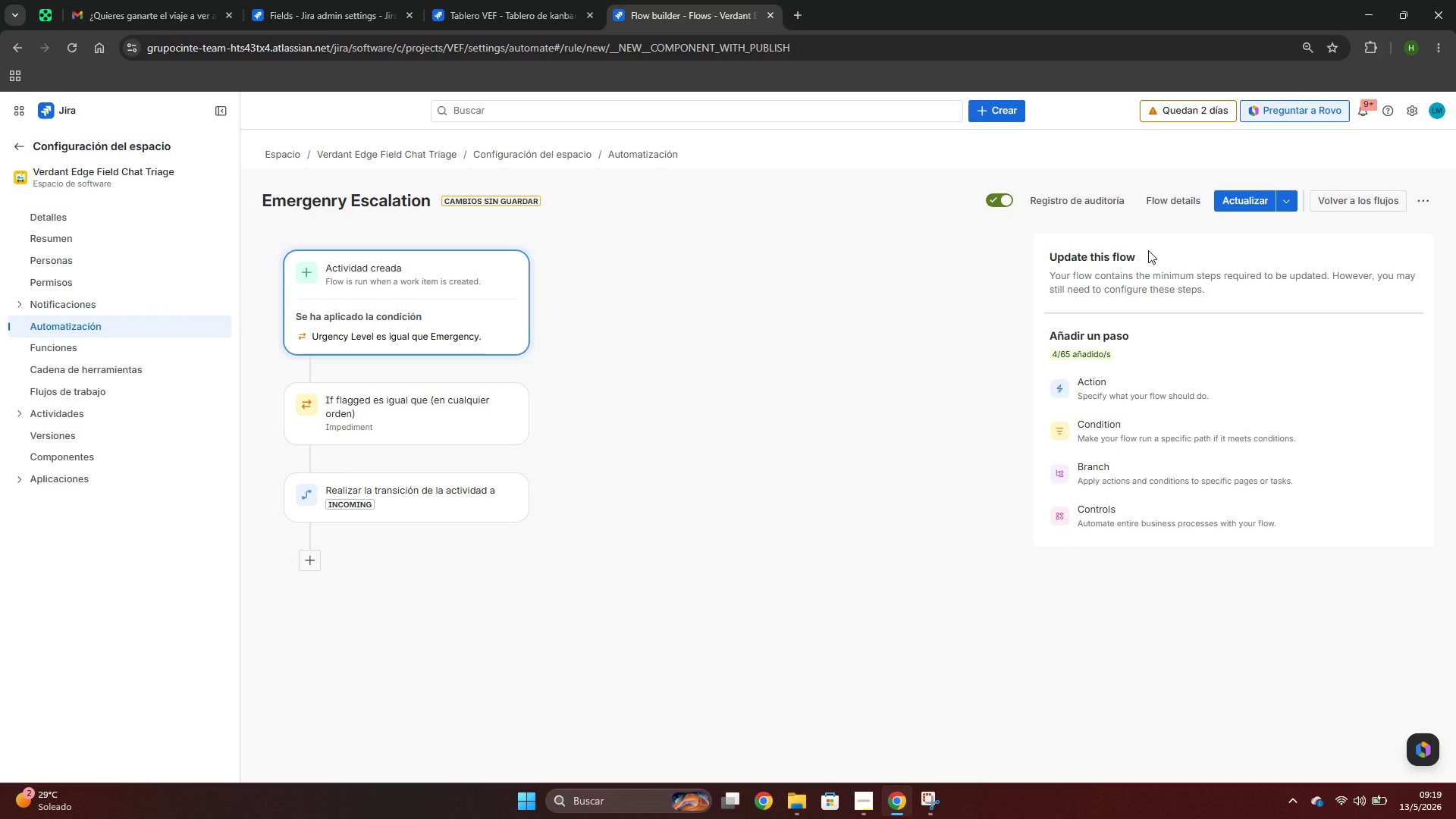 
left_click([1238, 201])
 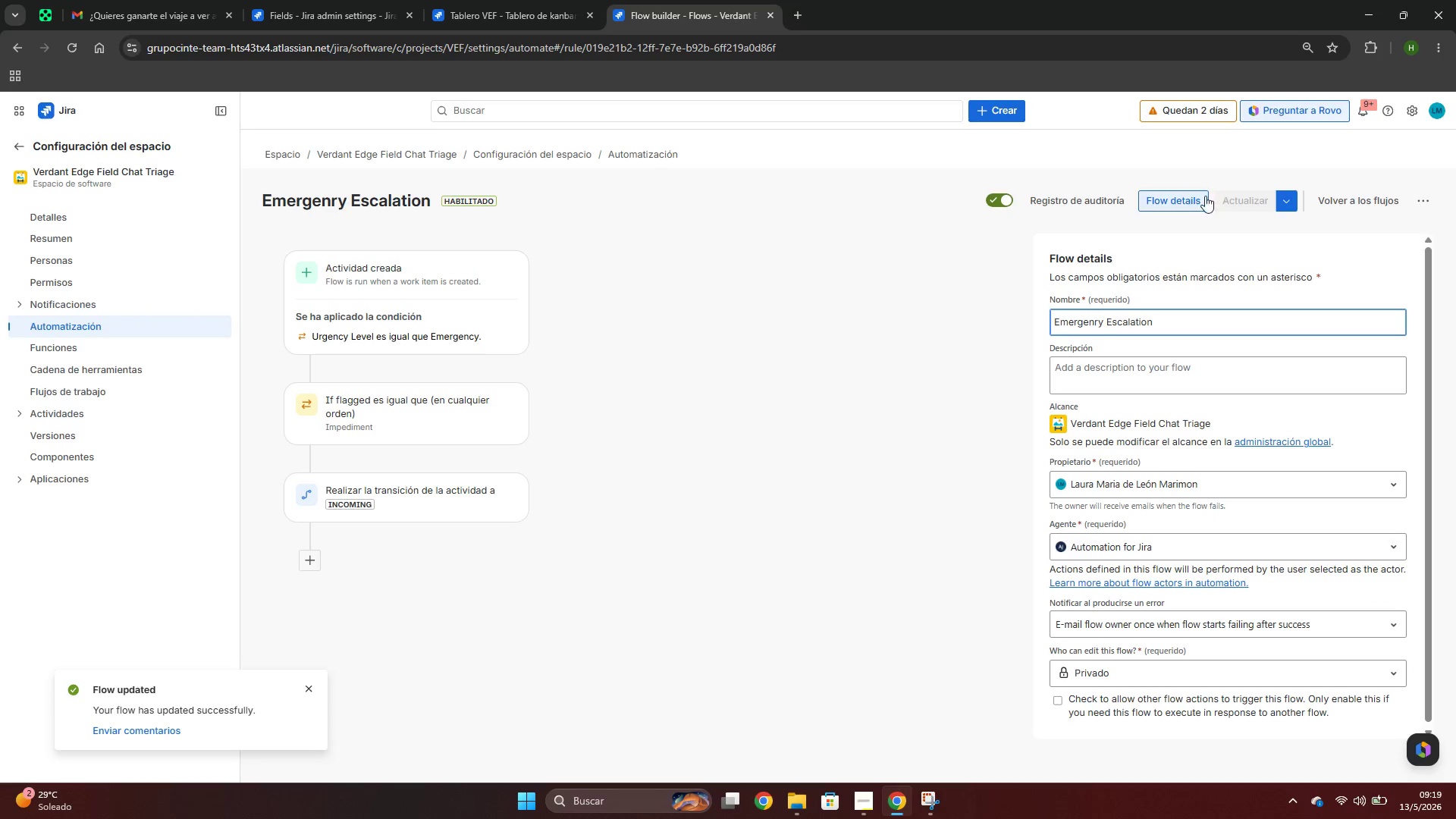 
left_click([451, 14])
 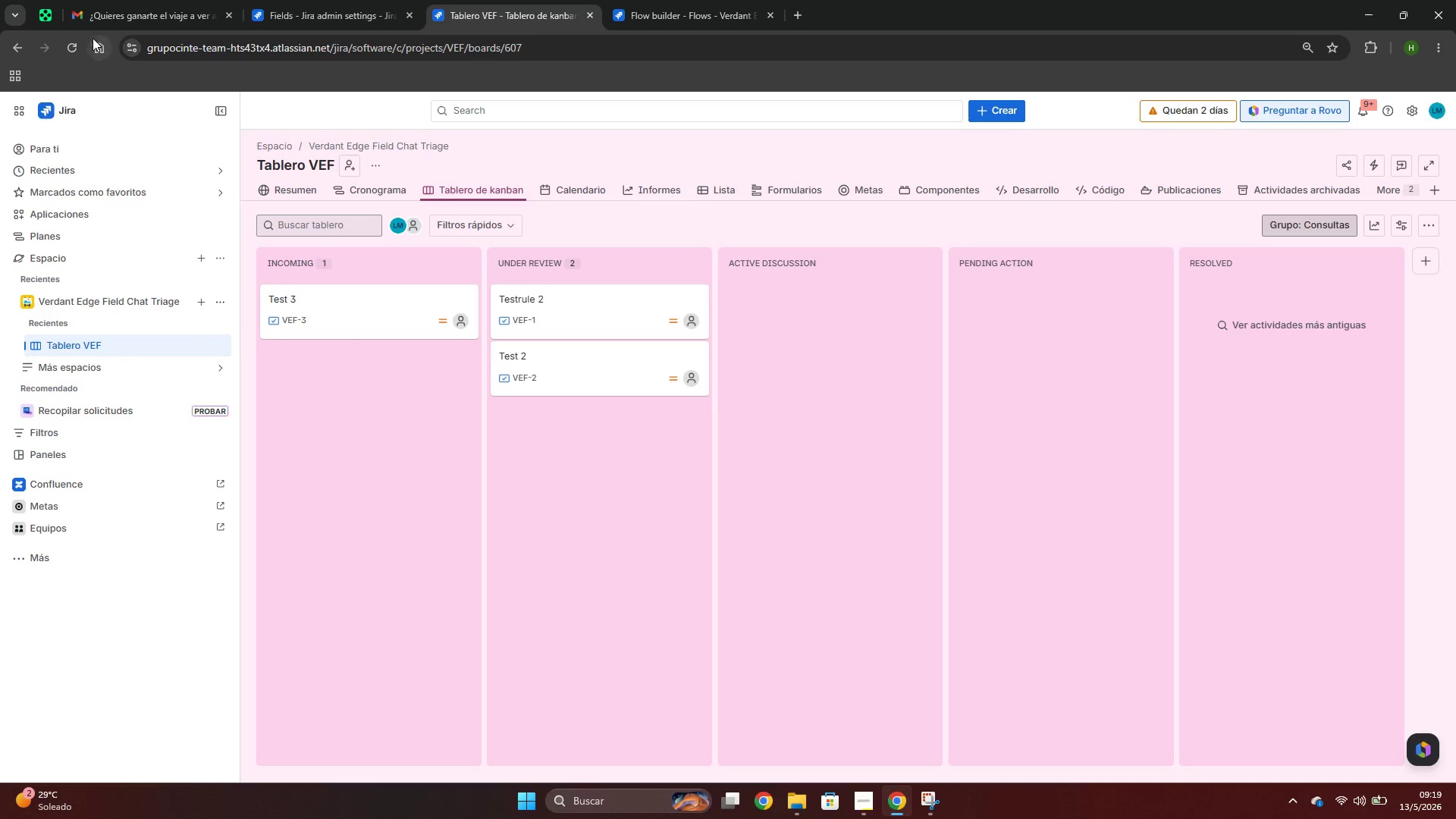 
left_click([80, 44])
 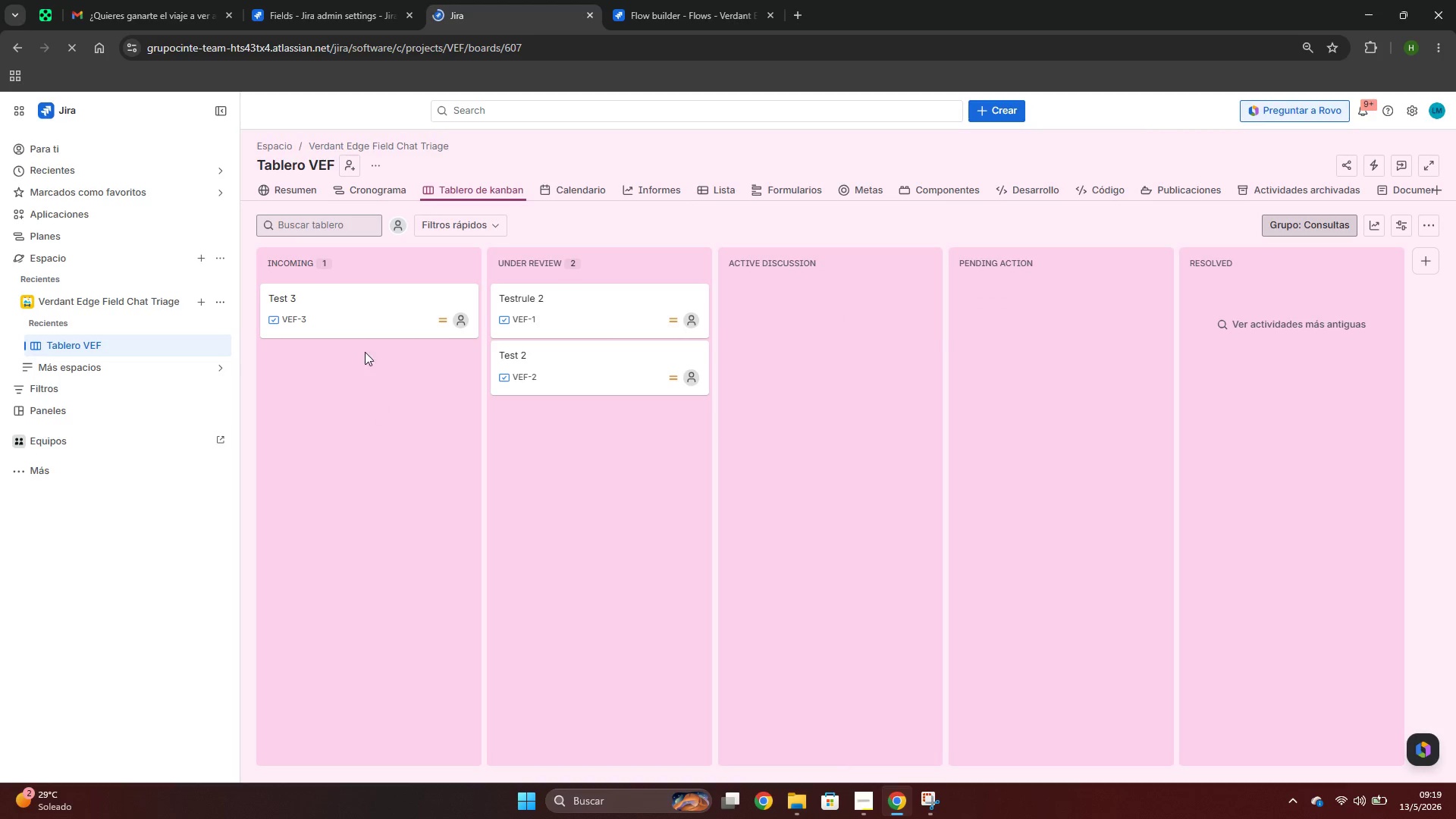 
left_click_drag(start_coordinate=[343, 315], to_coordinate=[541, 295])
 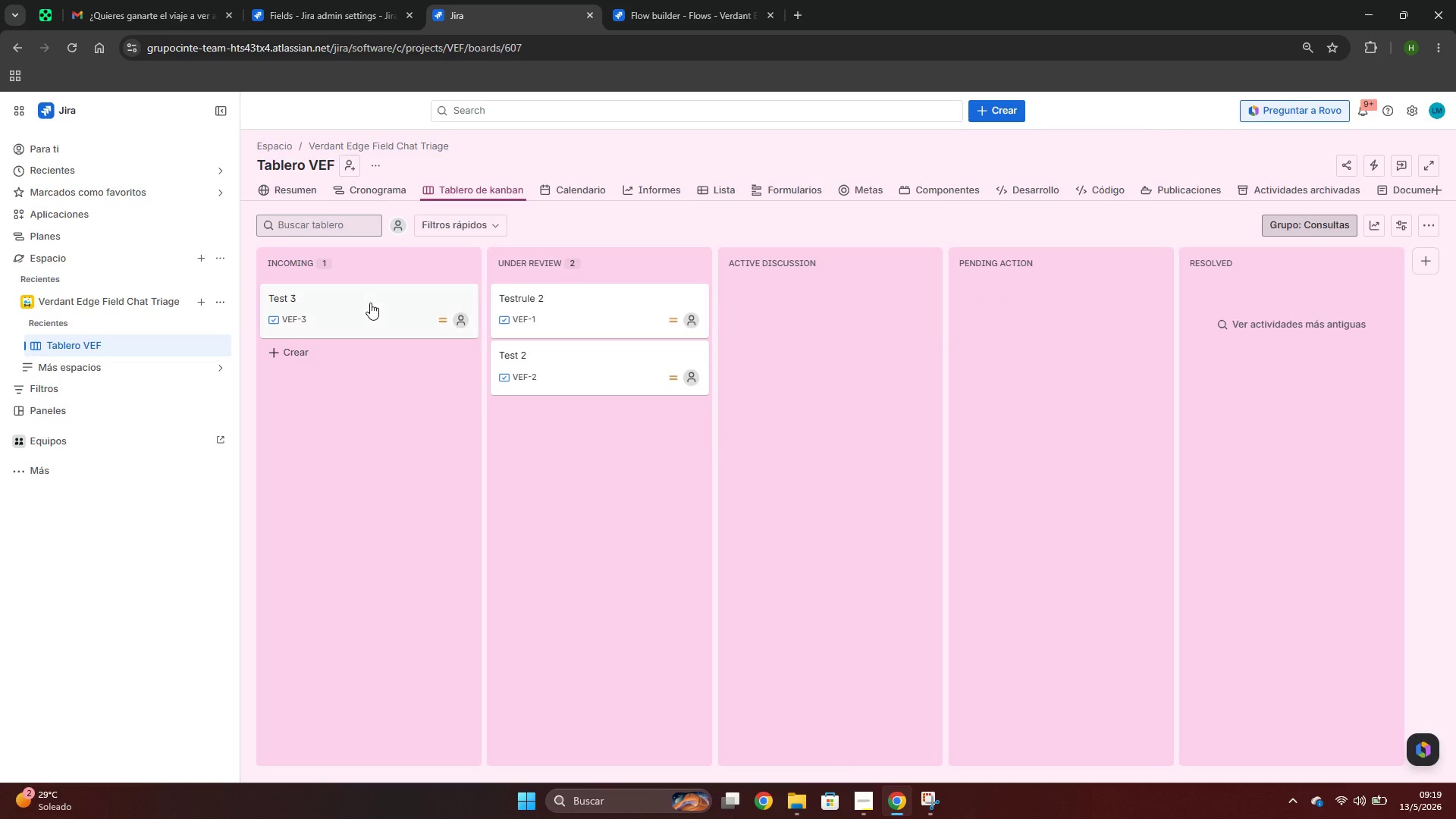 
left_click([370, 303])
 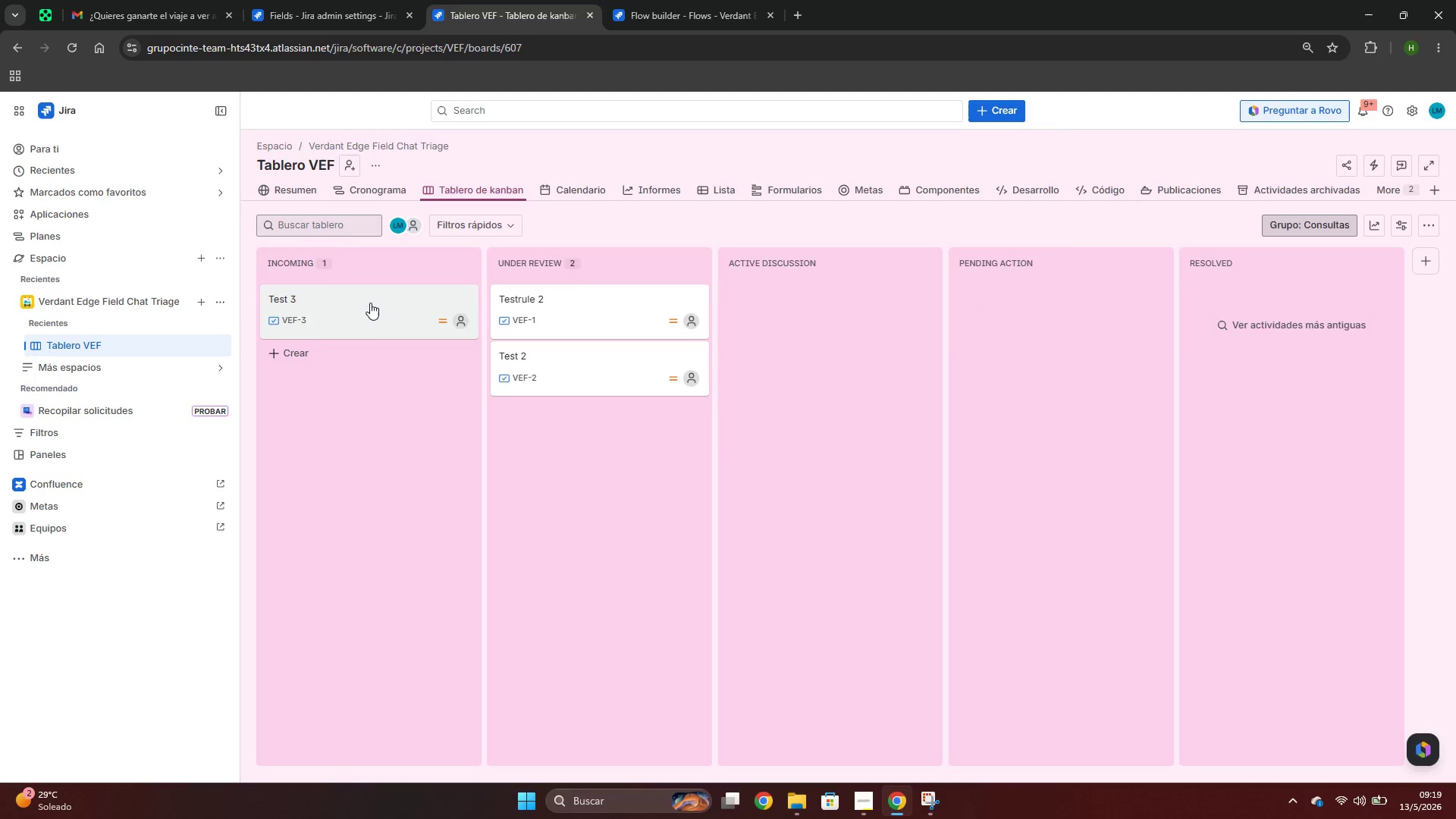 
left_click([368, 303])
 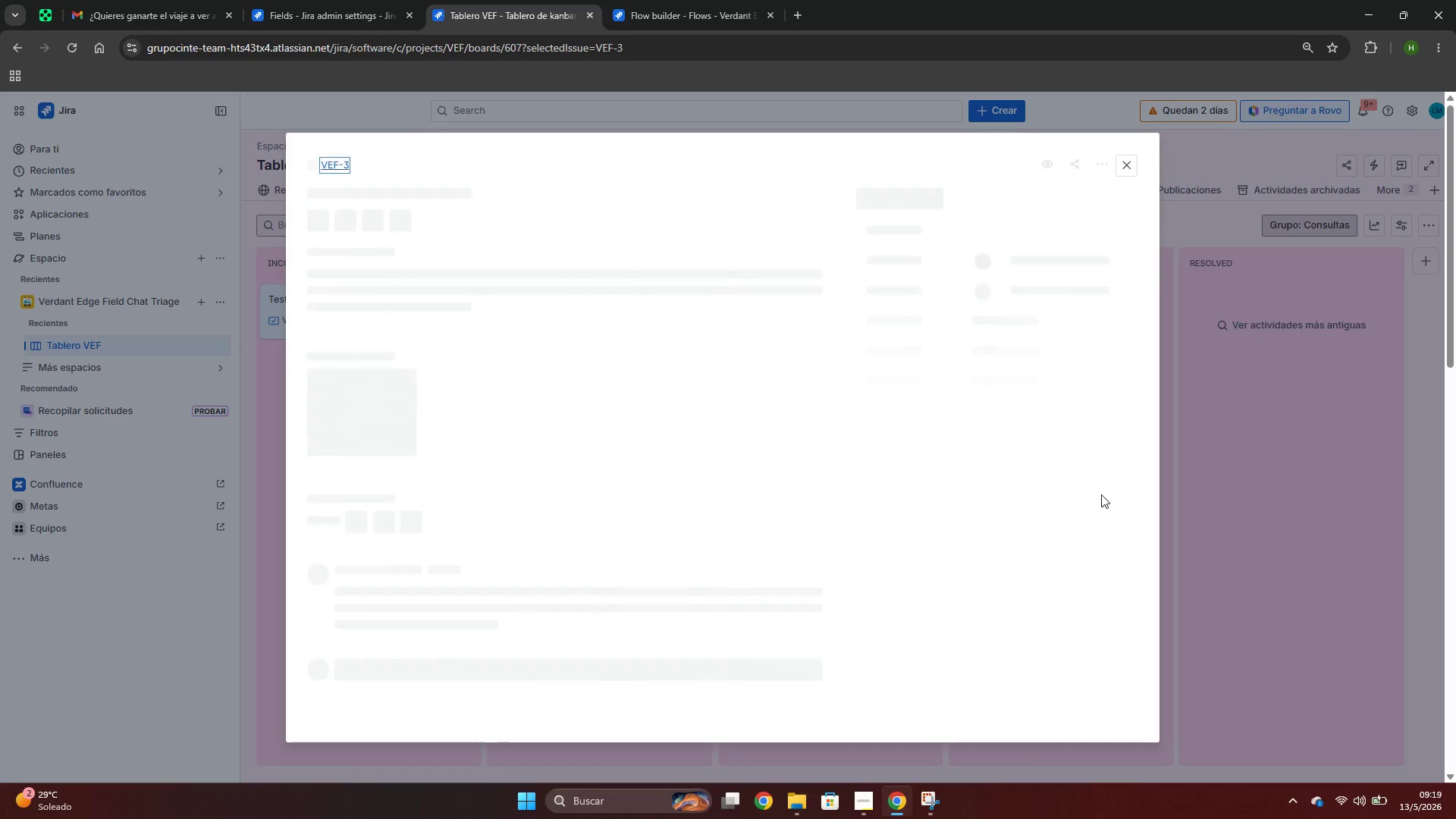 
mouse_move([1020, 526])
 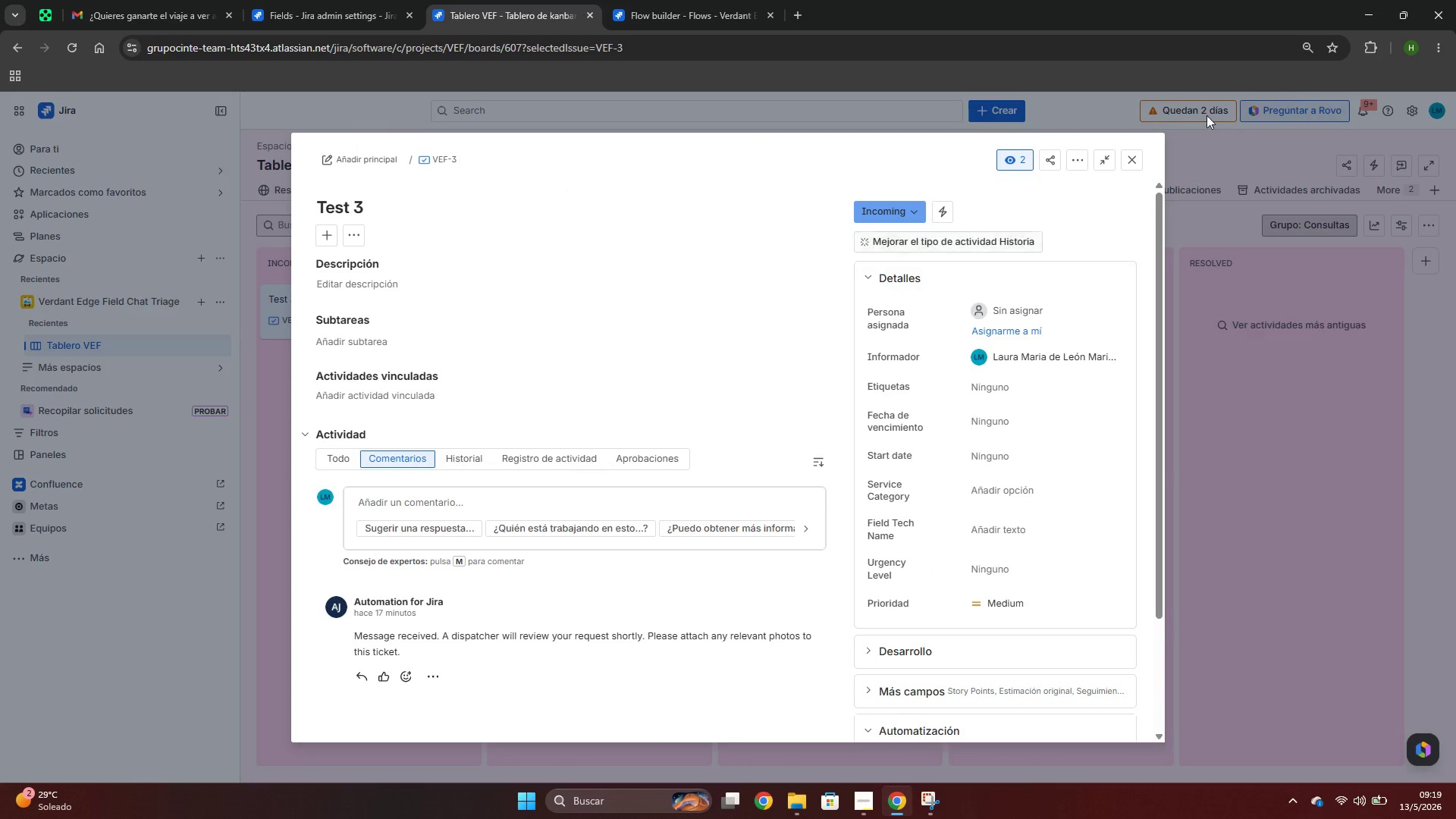 
left_click([1137, 159])
 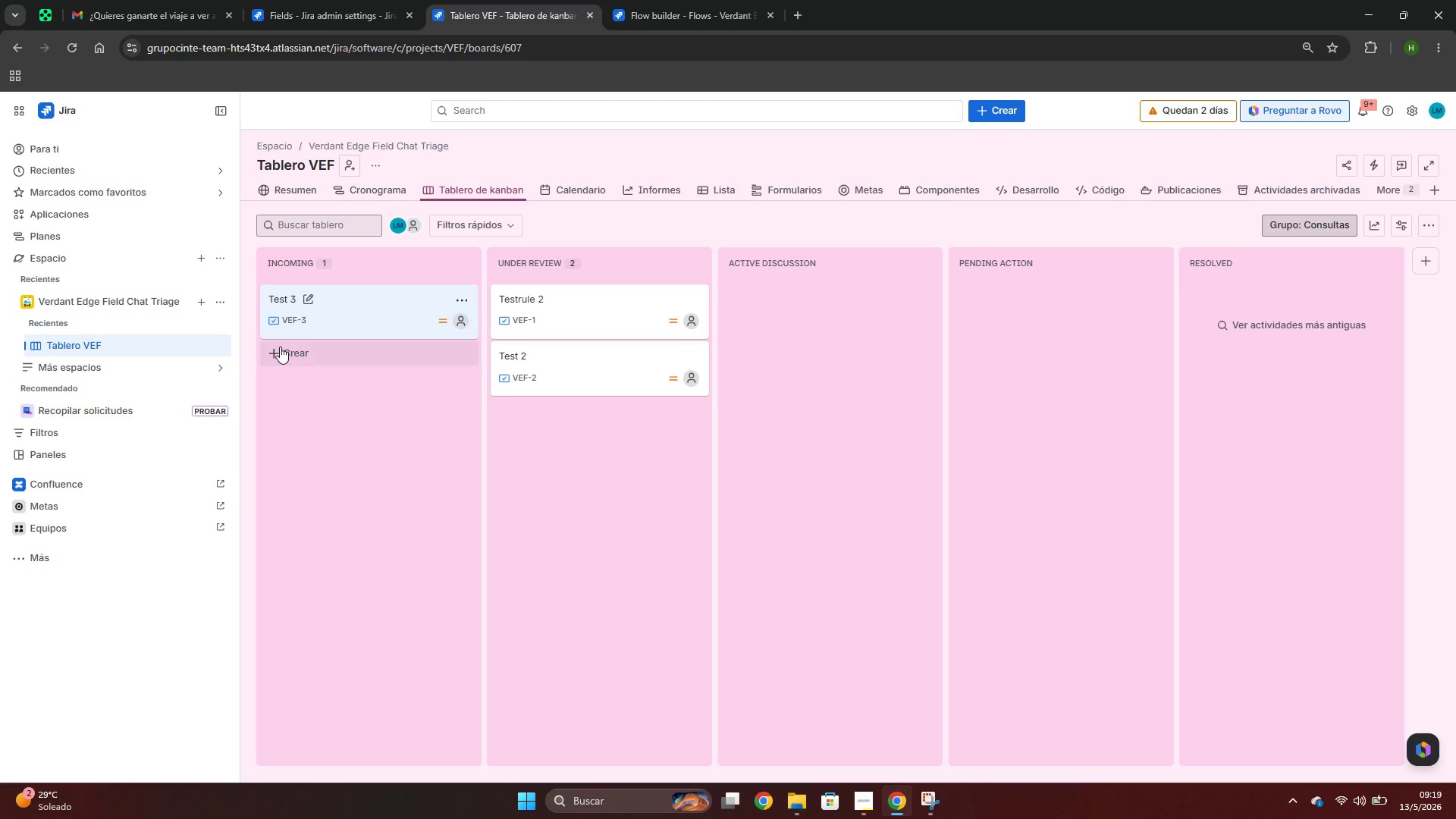 
left_click([284, 353])
 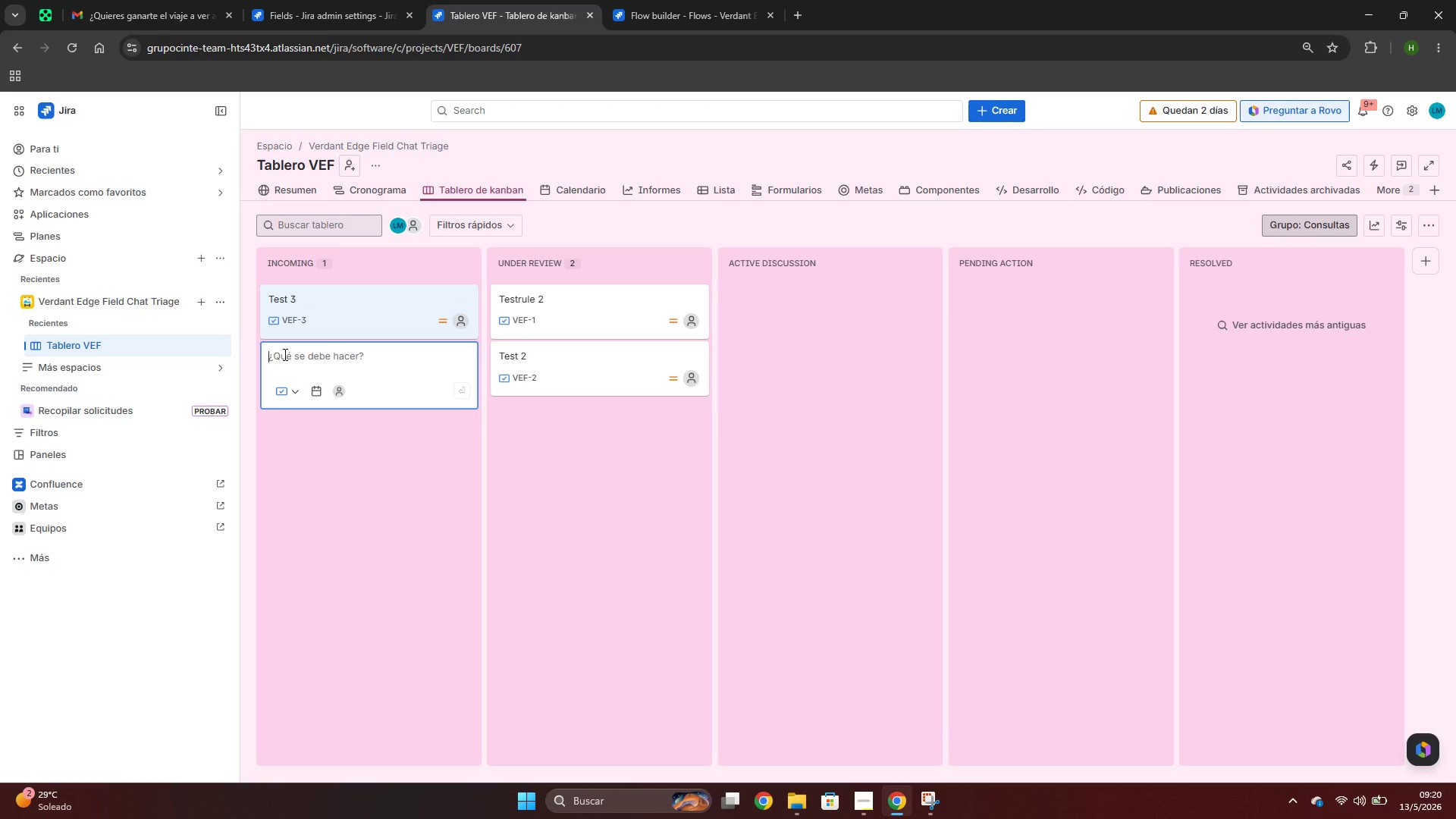 
type(Test 4)
 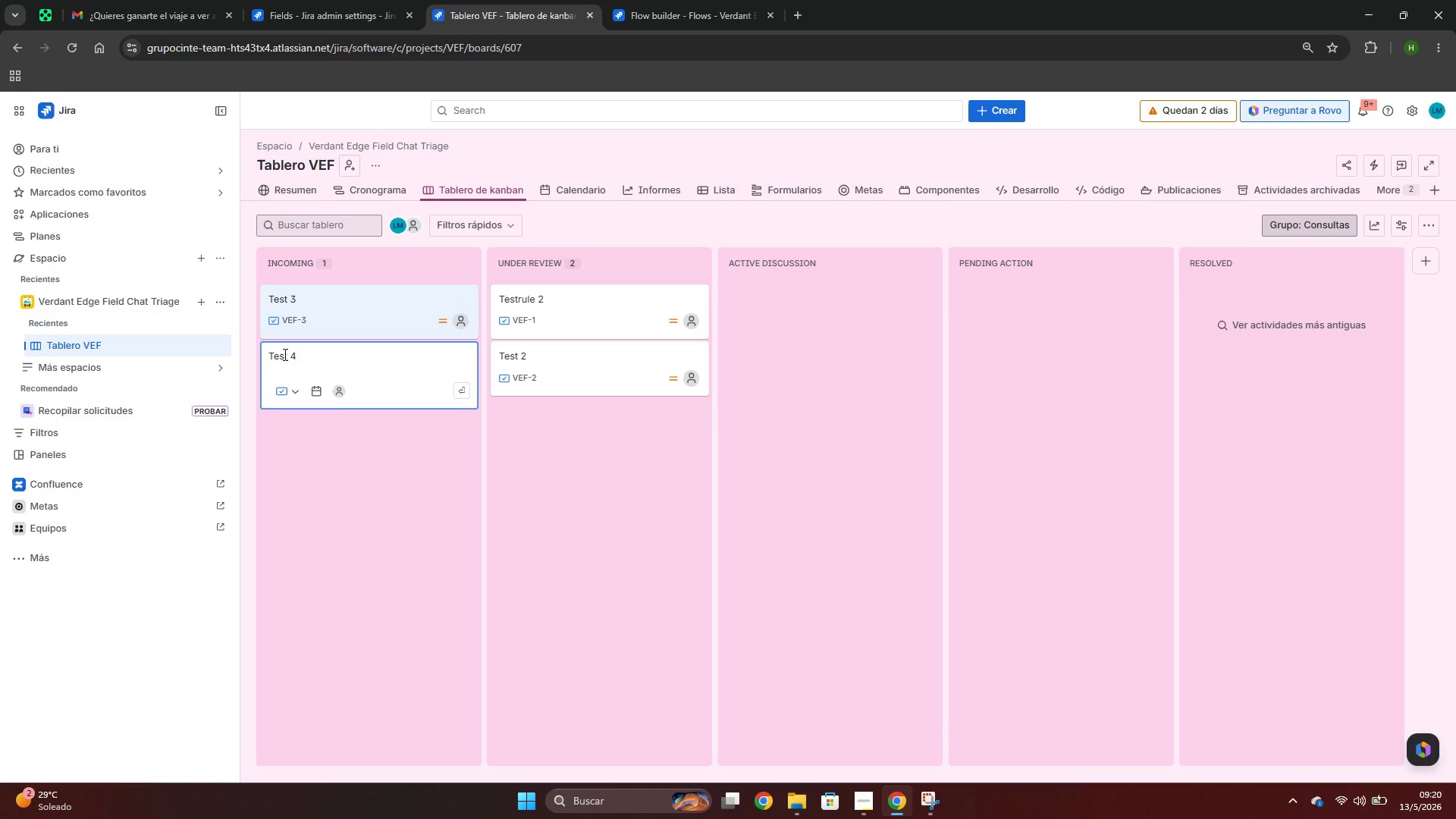 
key(Enter)
 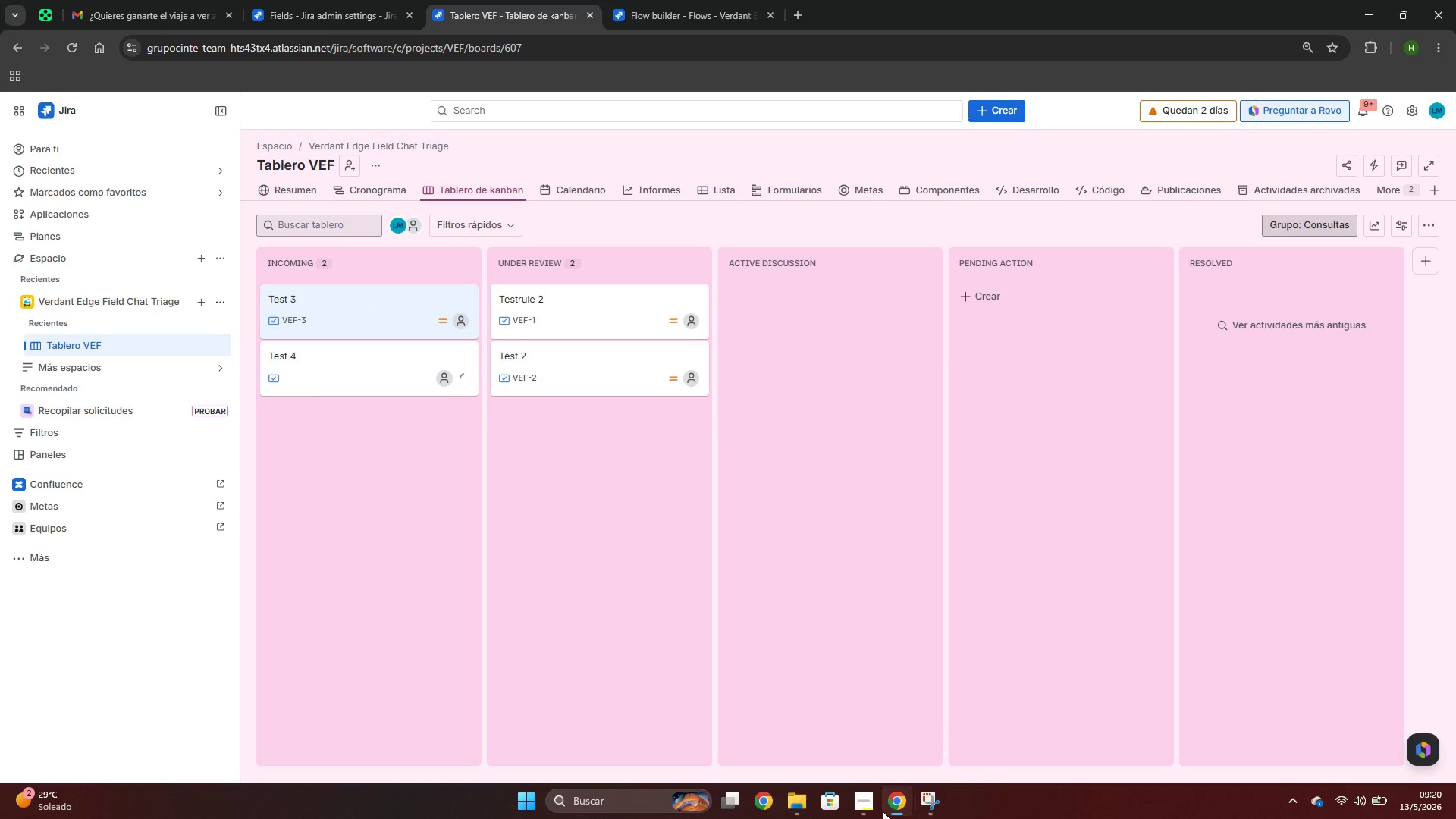 
left_click([874, 807])